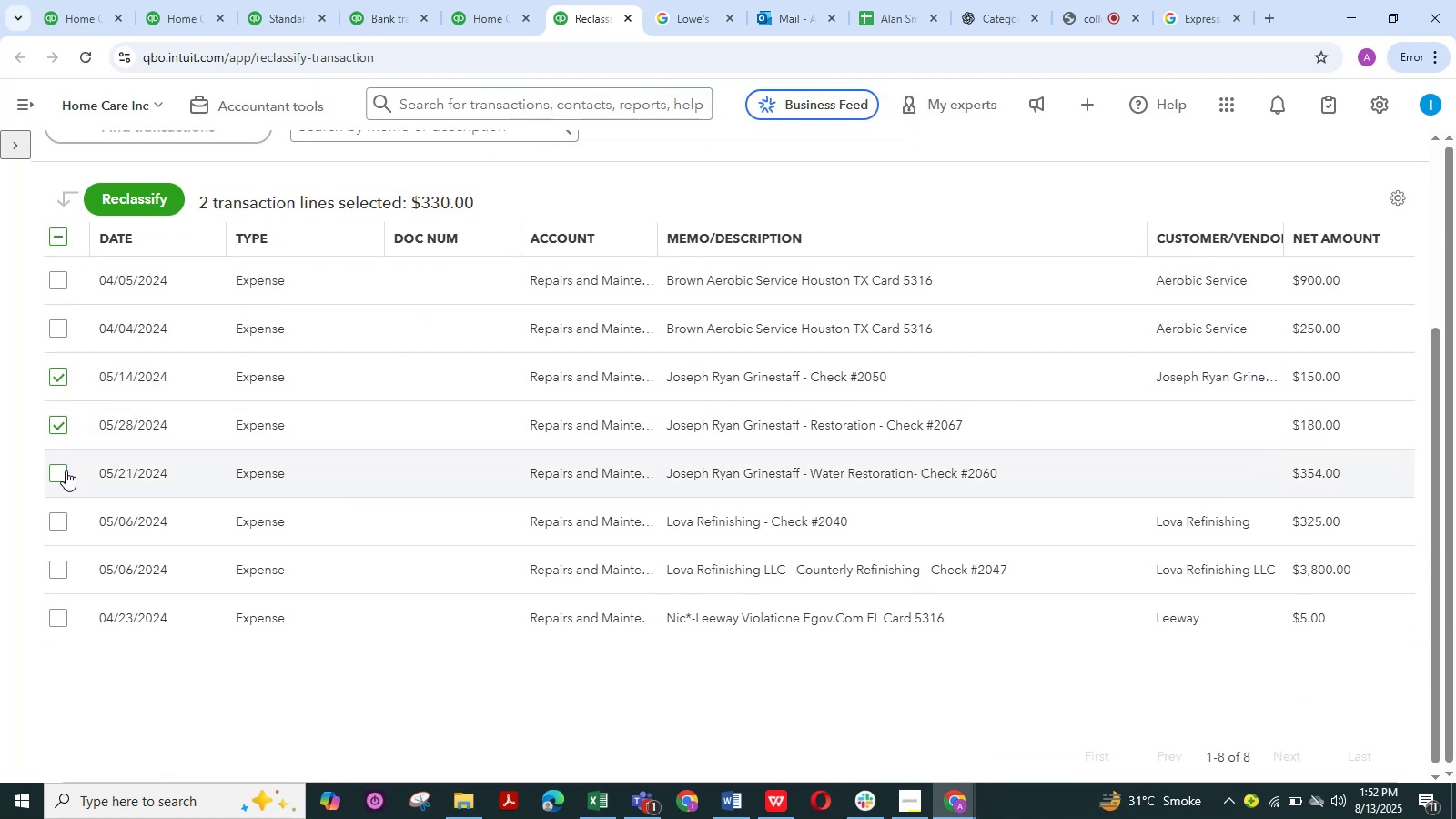 
left_click([66, 470])
 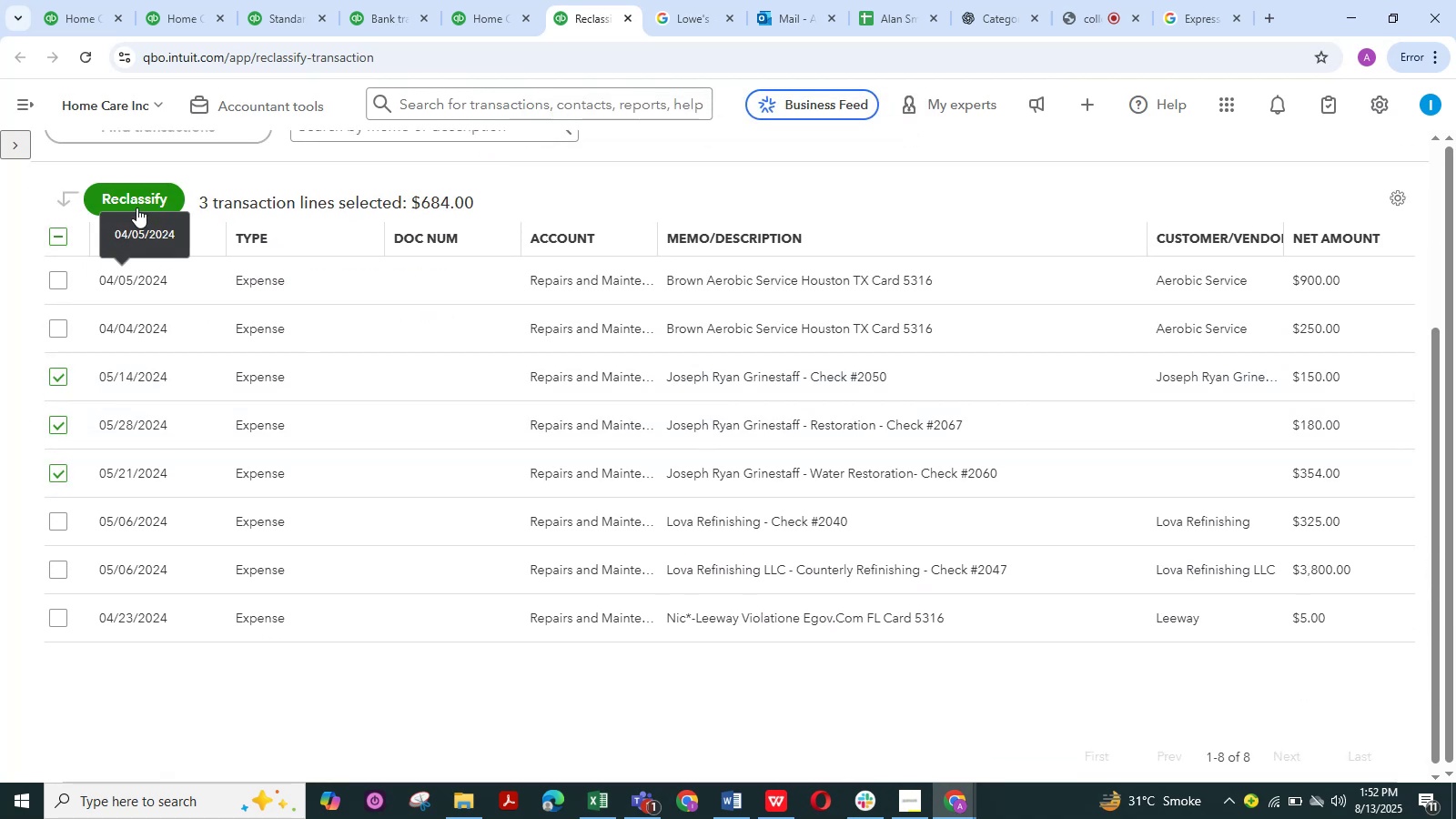 
left_click([136, 207])
 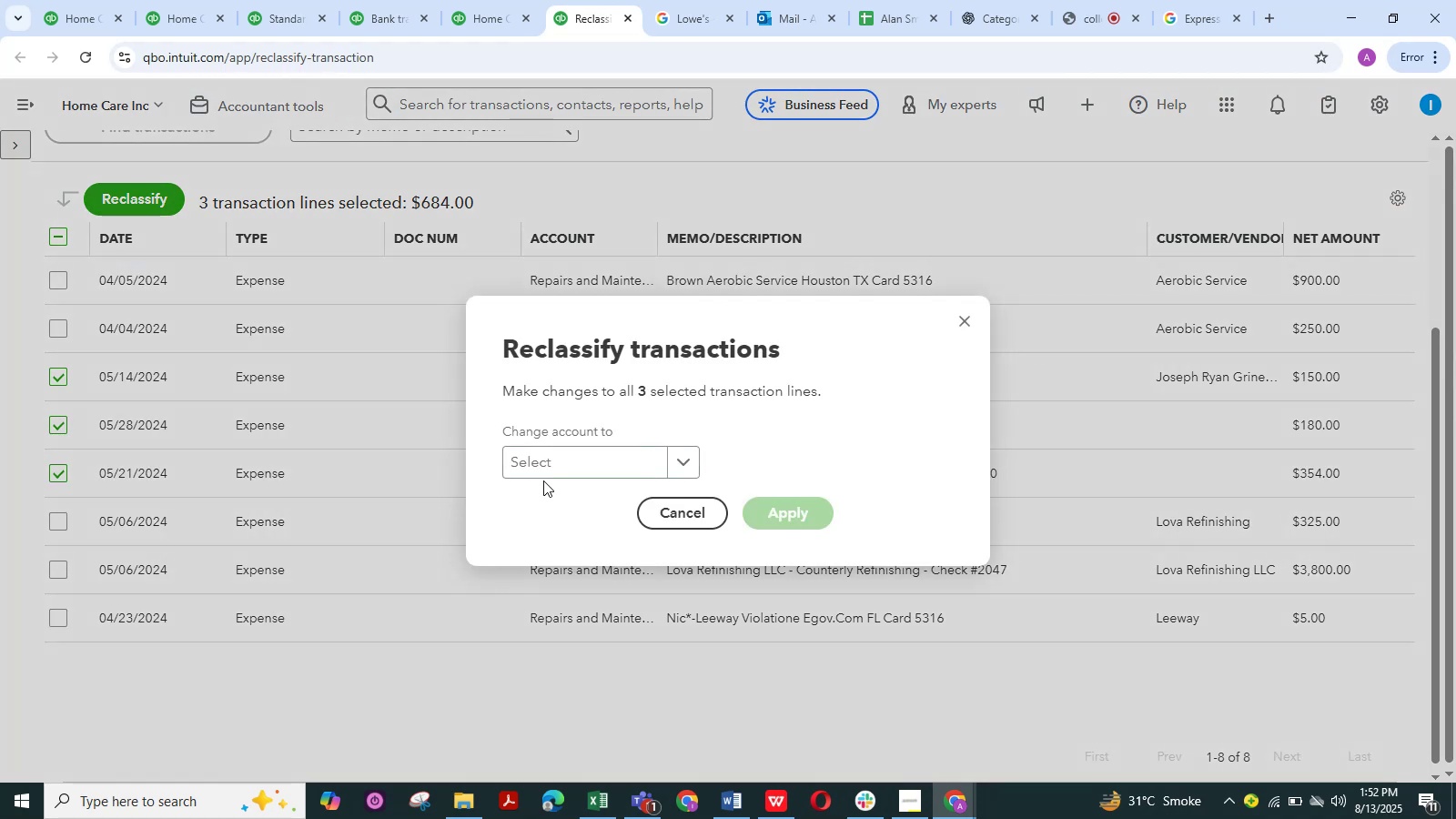 
left_click([548, 469])
 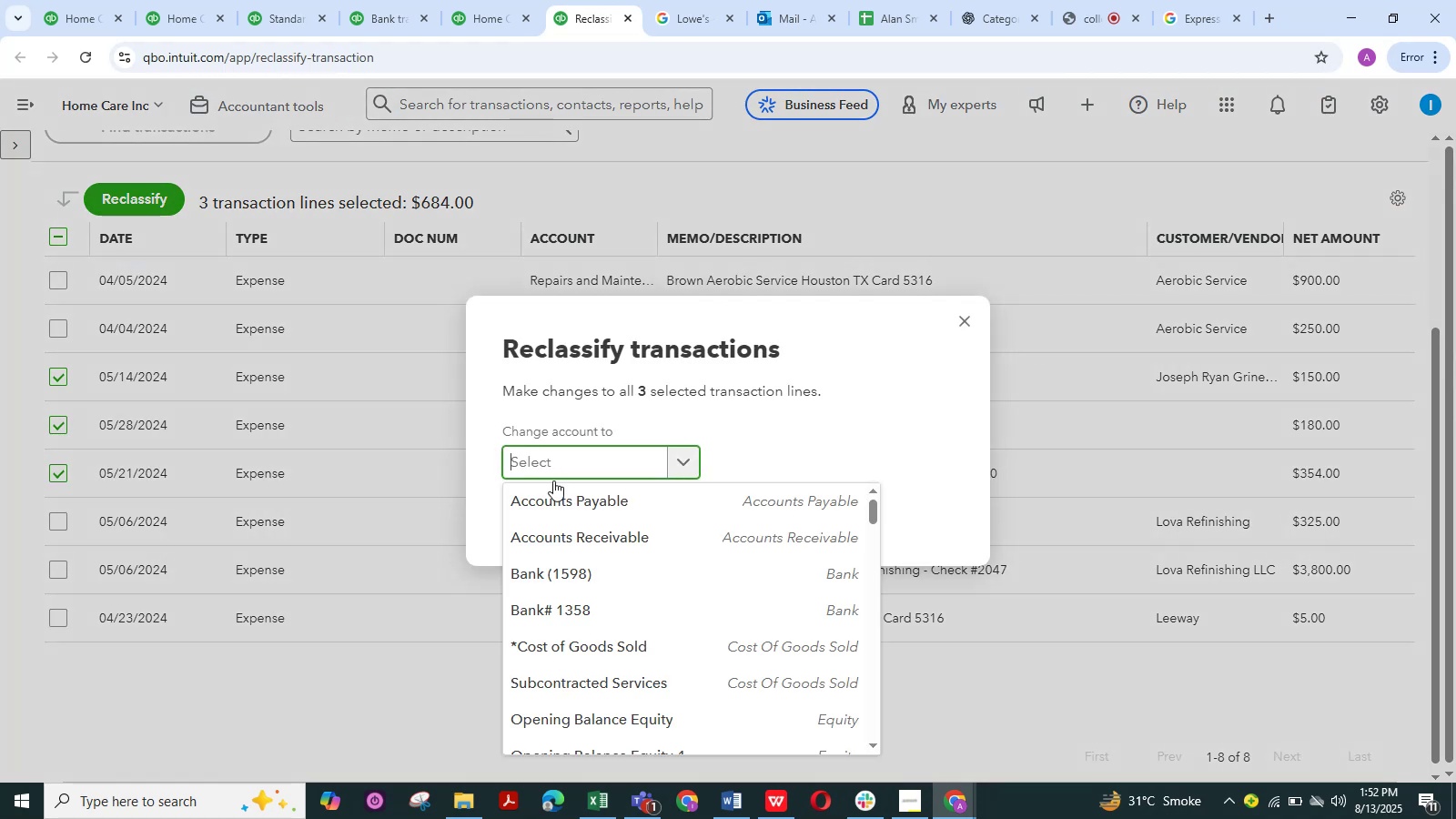 
scroll: coordinate [602, 575], scroll_direction: down, amount: 5.0
 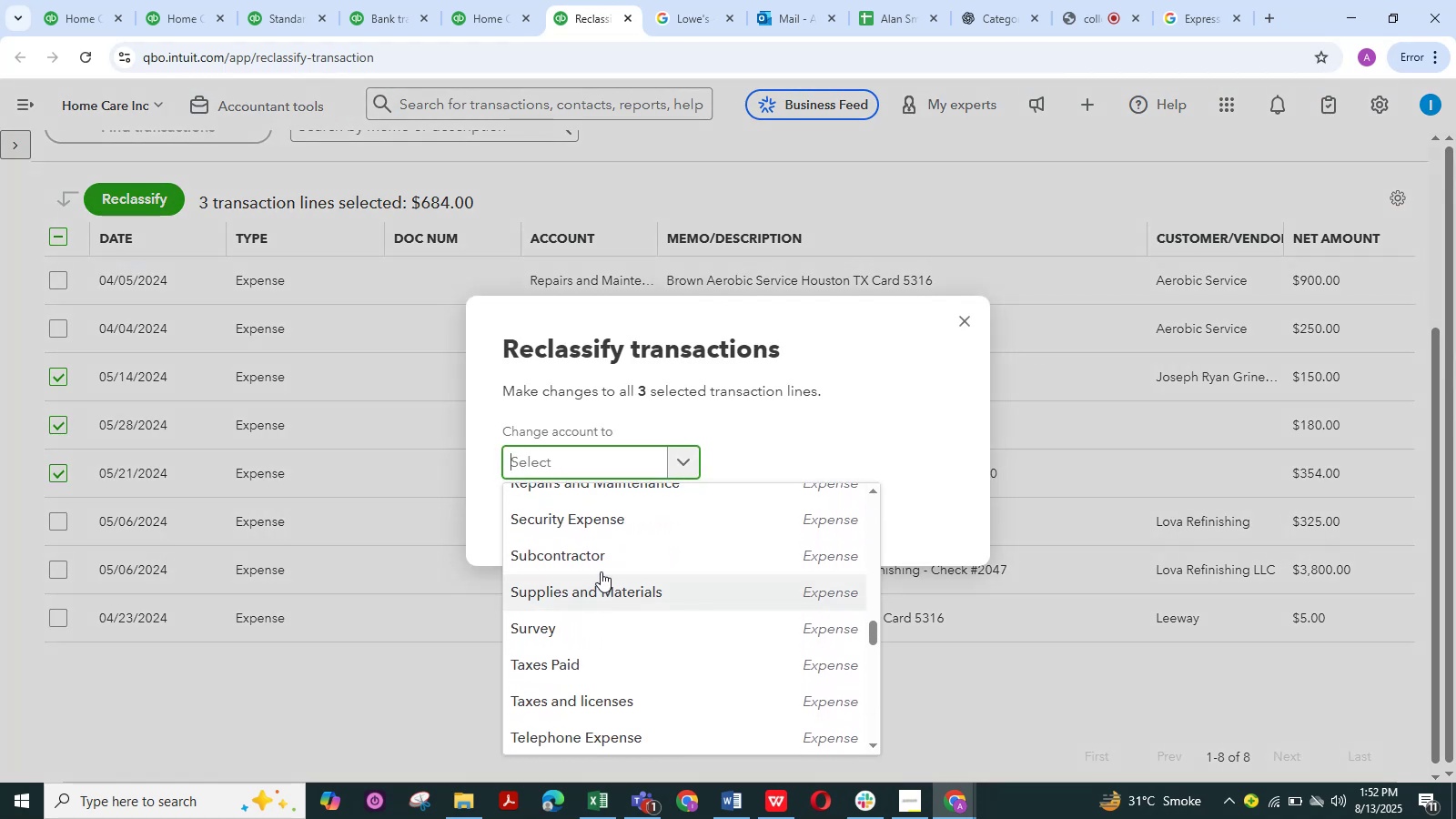 
left_click([604, 561])
 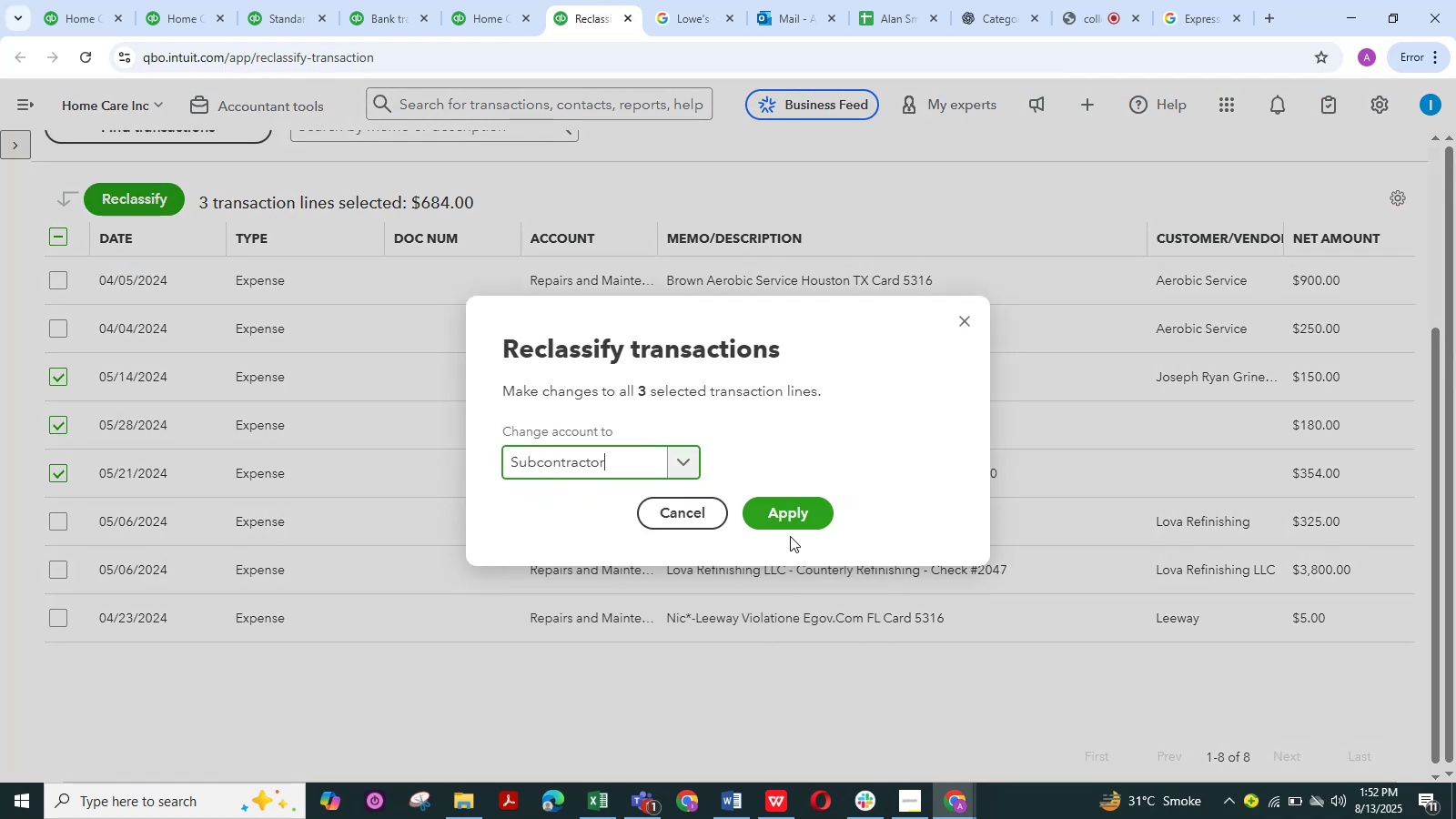 
left_click([792, 527])
 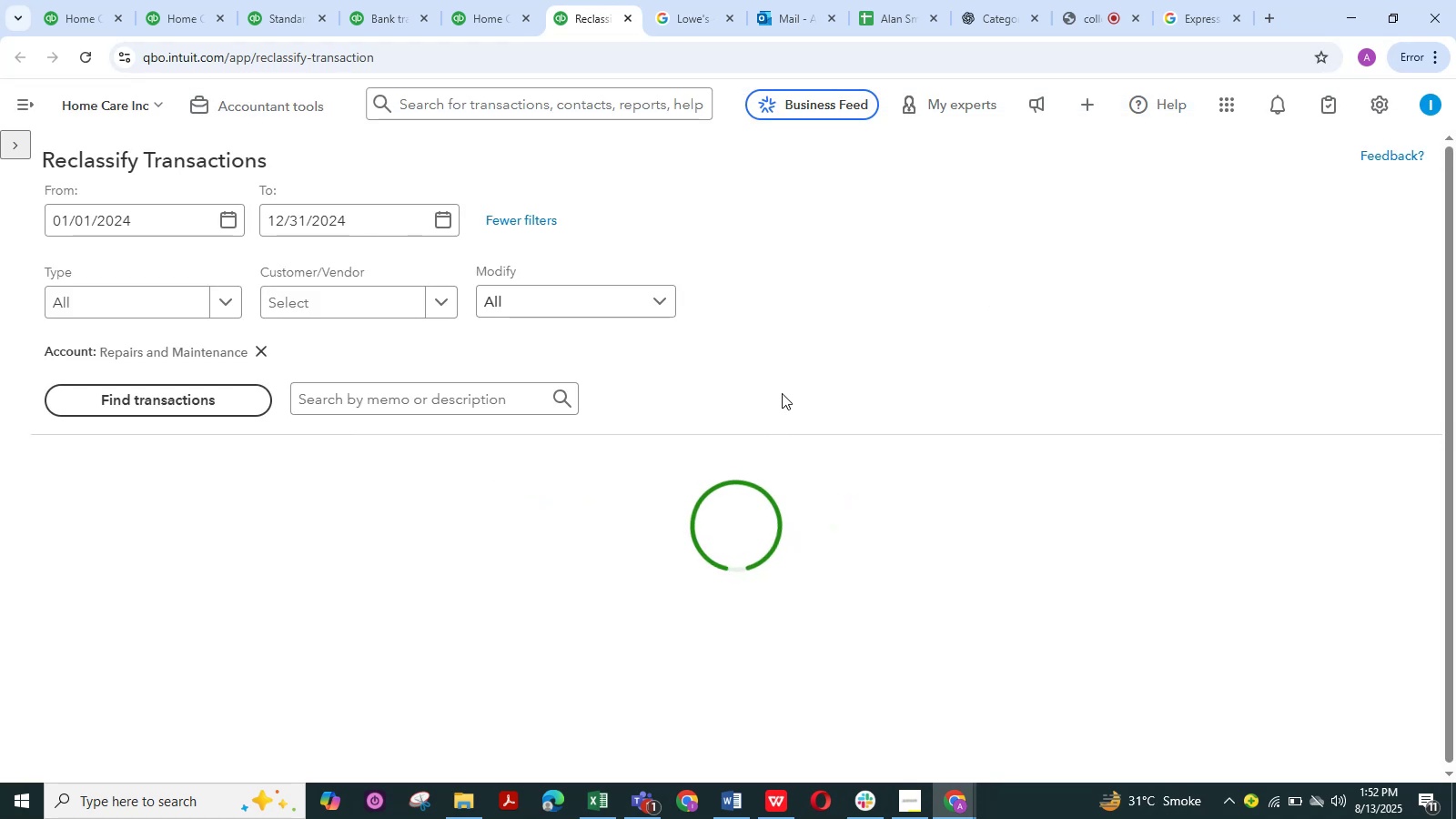 
scroll: coordinate [760, 428], scroll_direction: down, amount: 2.0
 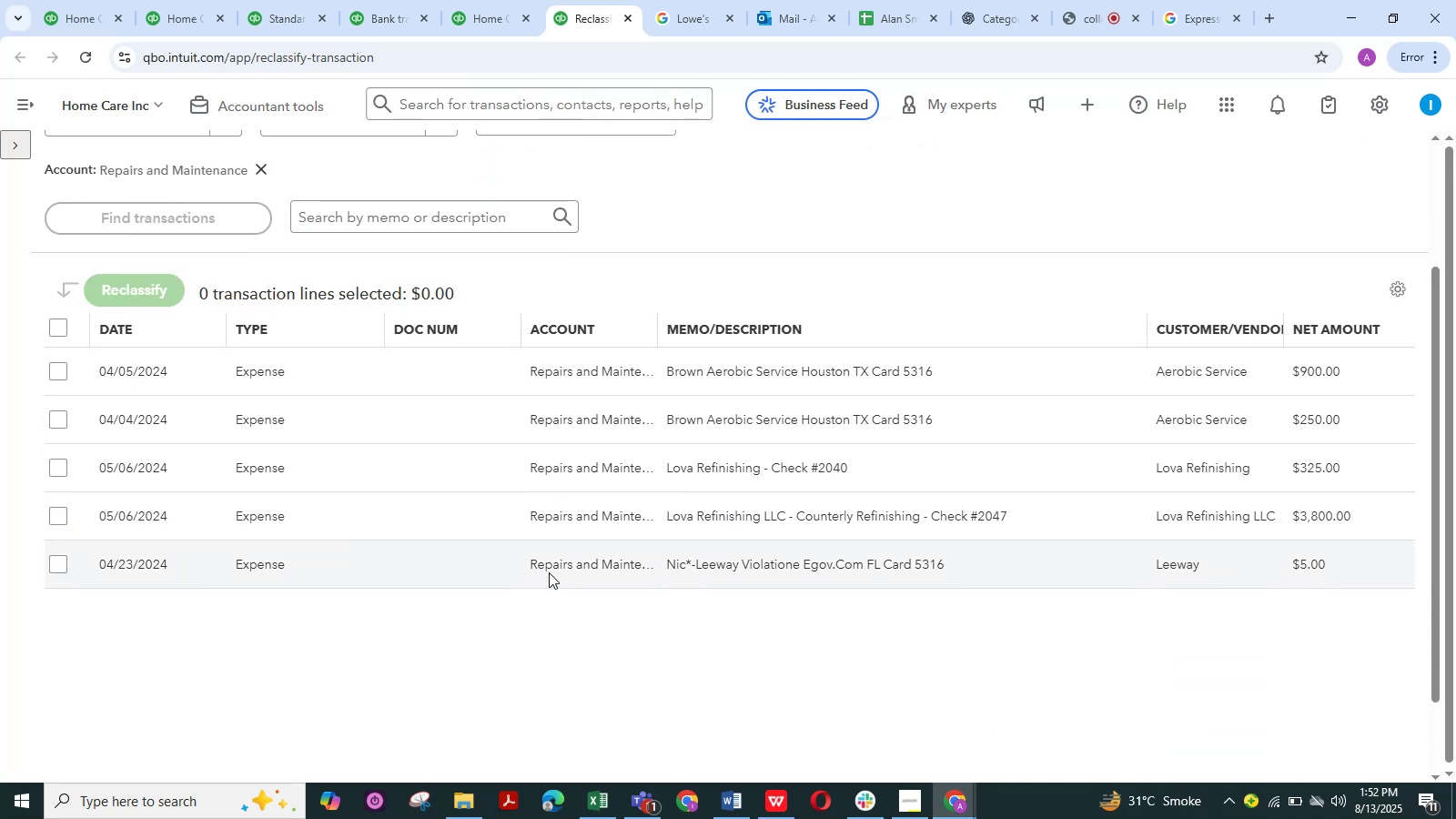 
wait(9.48)
 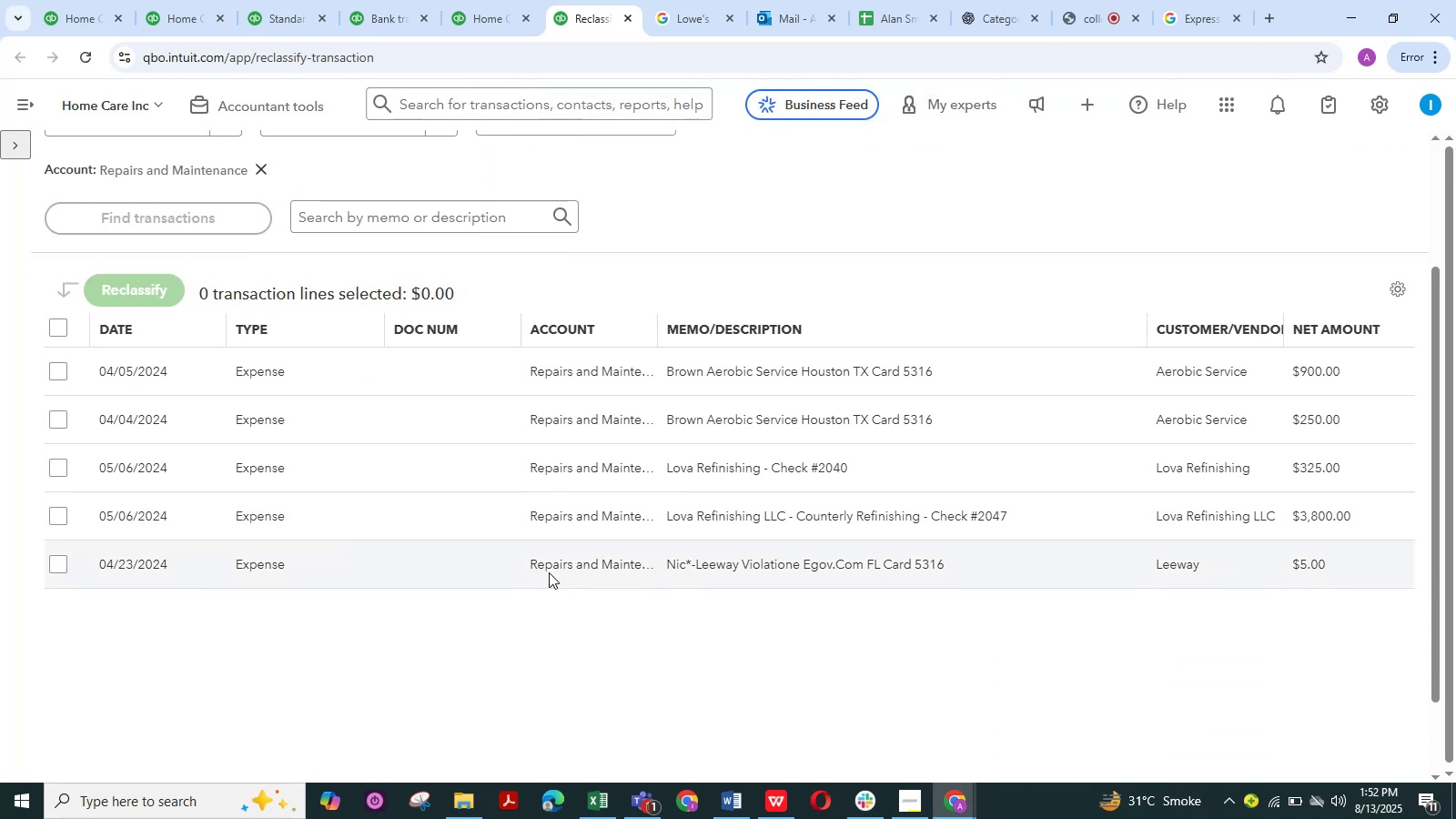 
double_click([52, 509])
 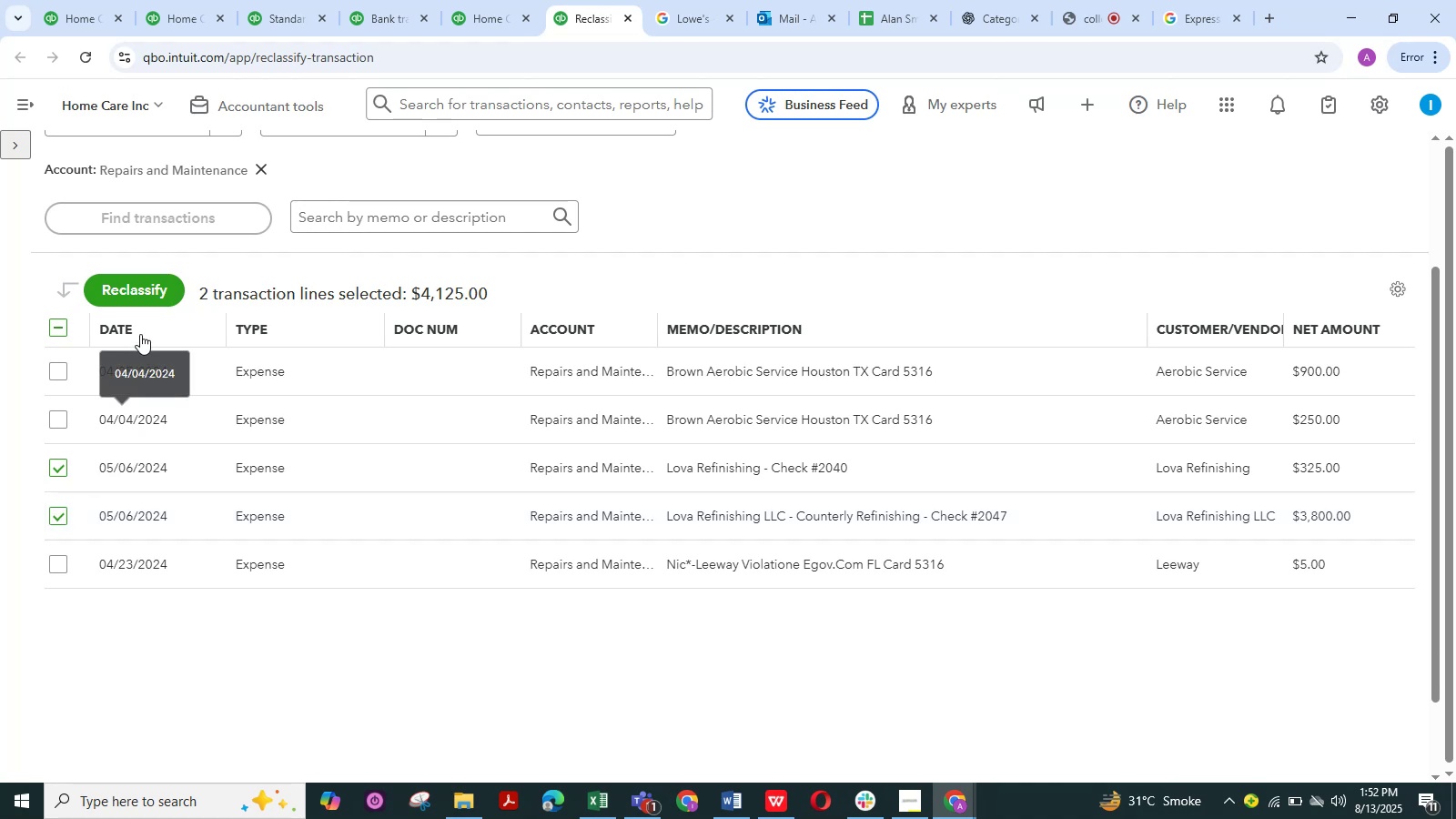 
left_click([140, 302])
 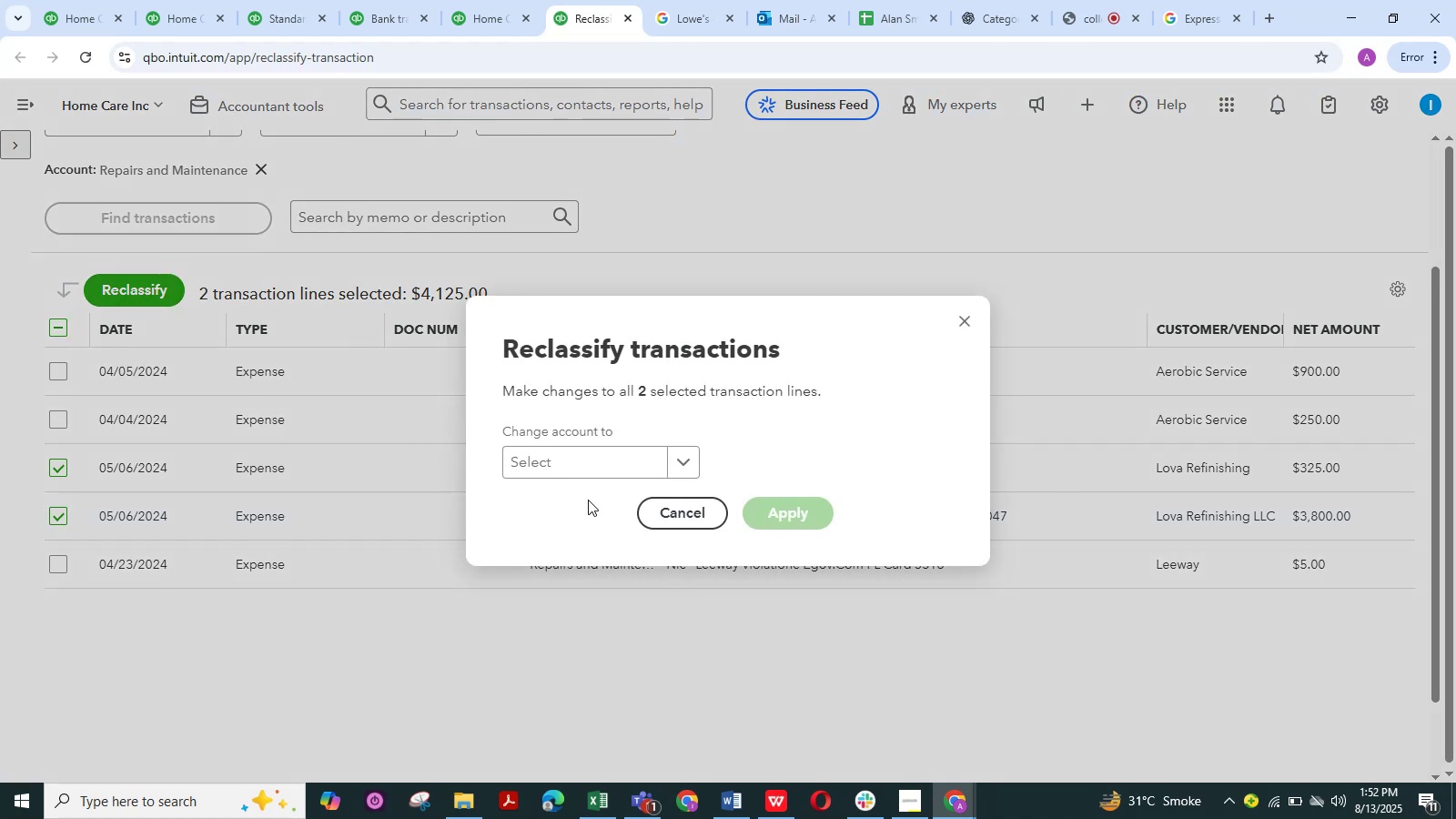 
left_click([575, 459])
 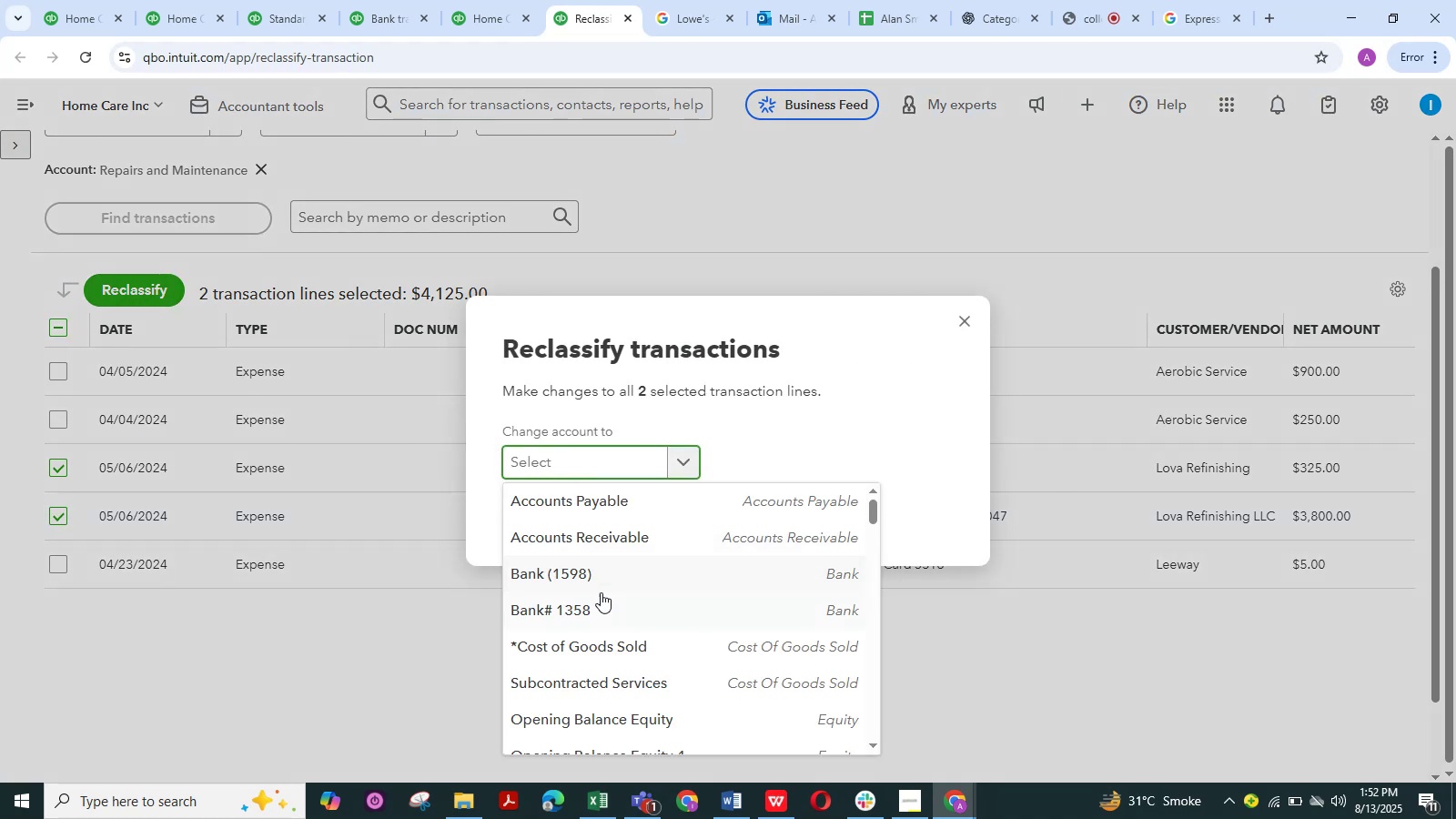 
scroll: coordinate [601, 592], scroll_direction: down, amount: 7.0
 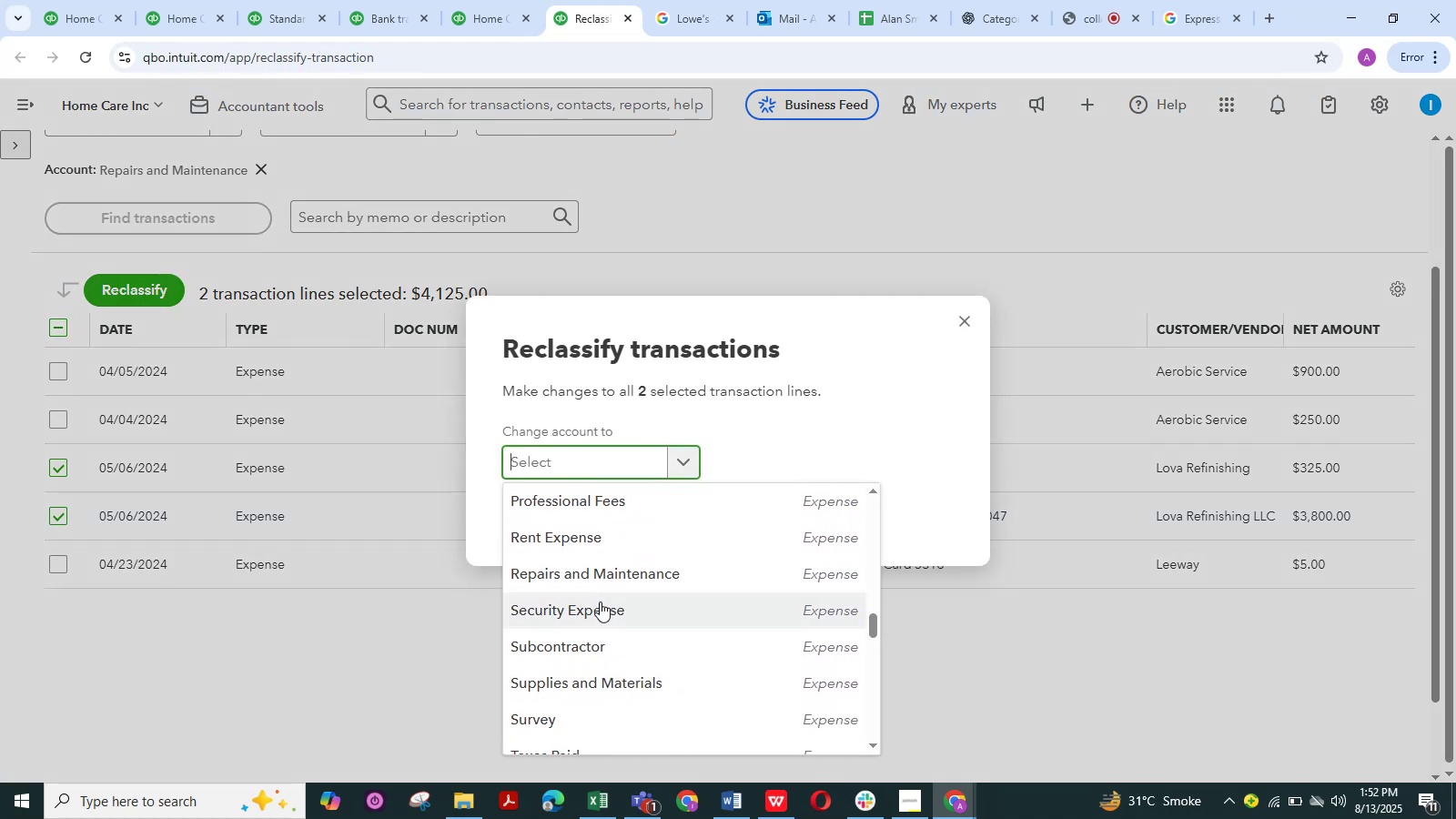 
left_click([589, 643])
 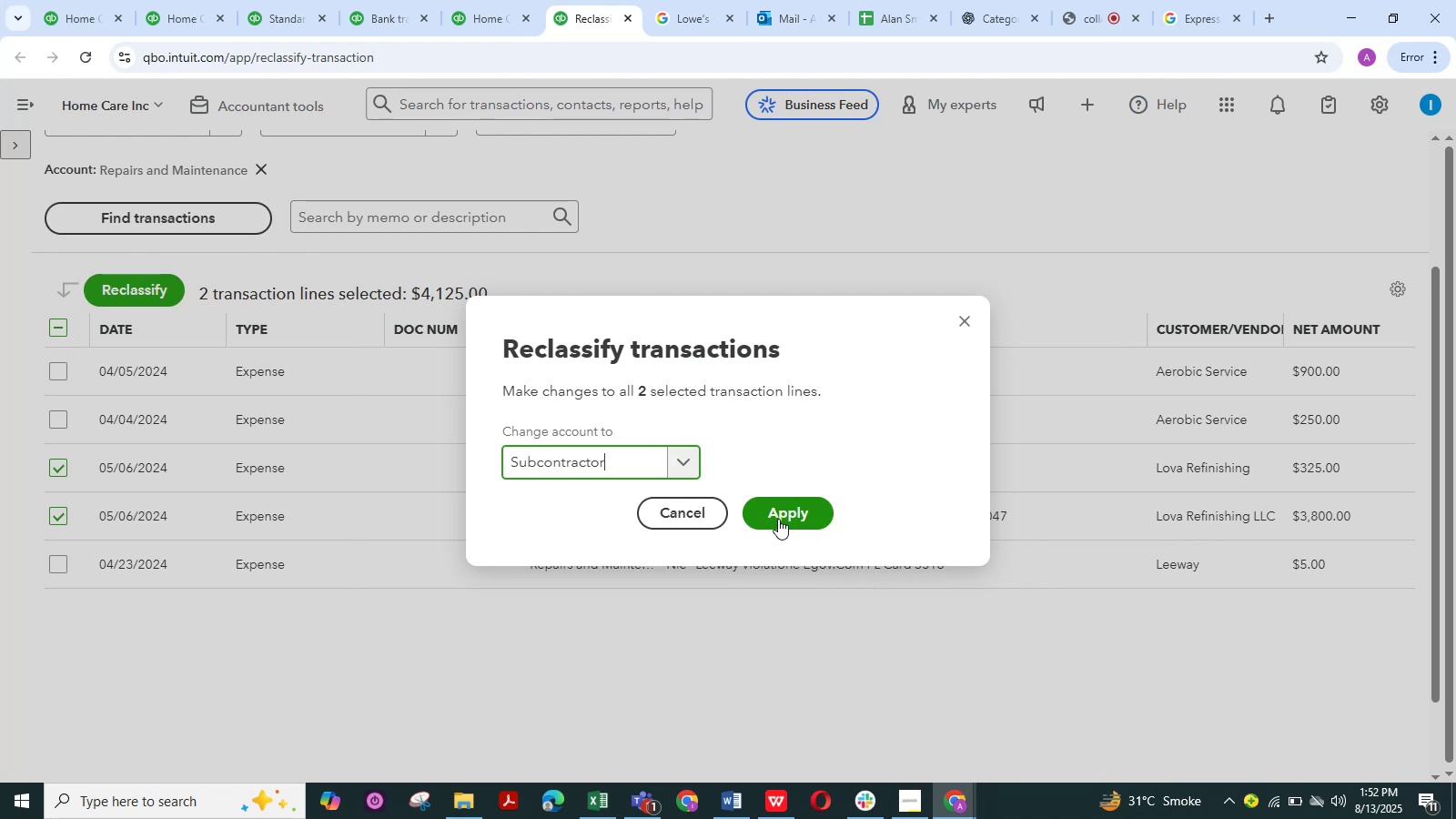 
left_click([779, 513])
 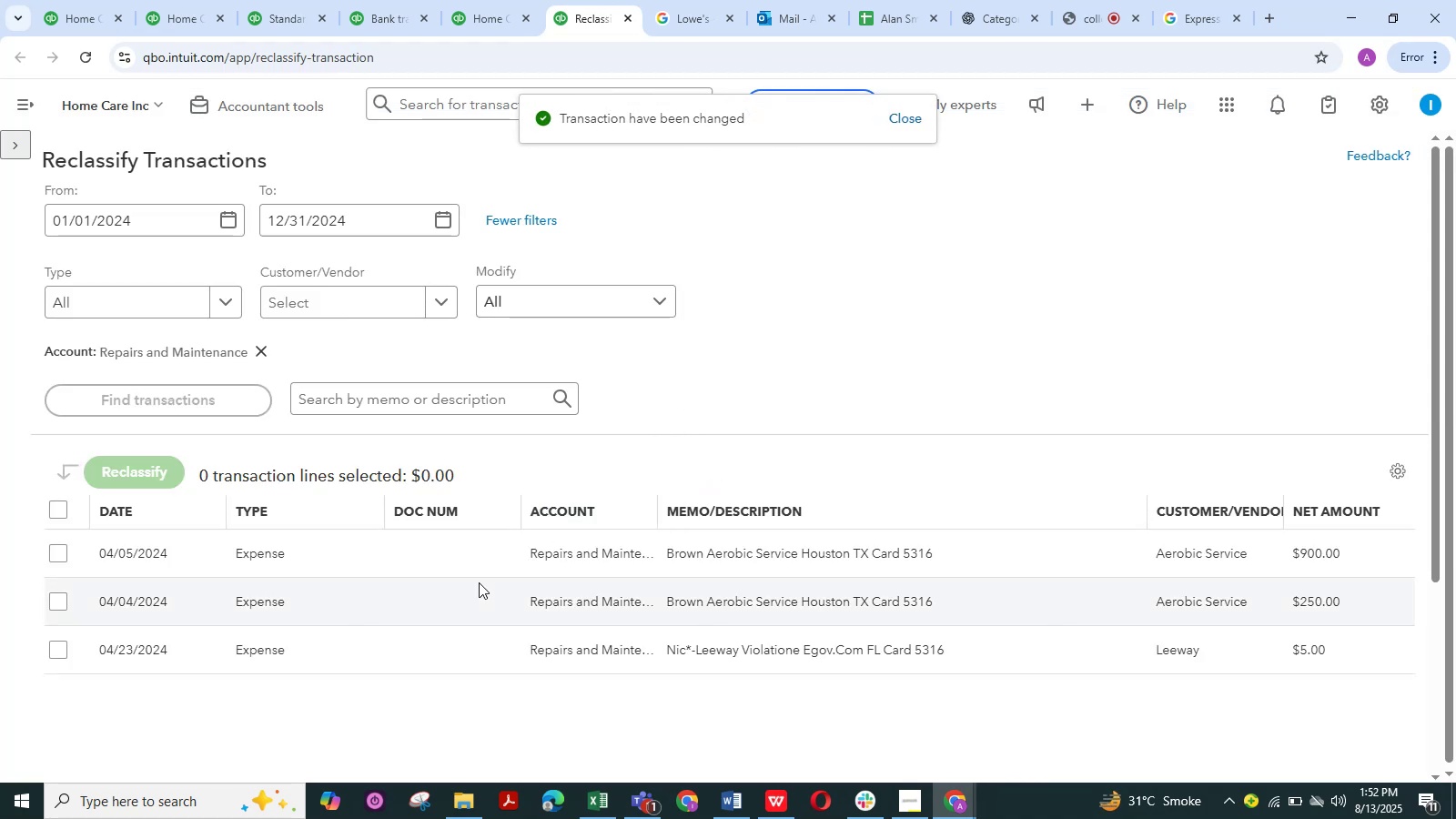 
wait(8.38)
 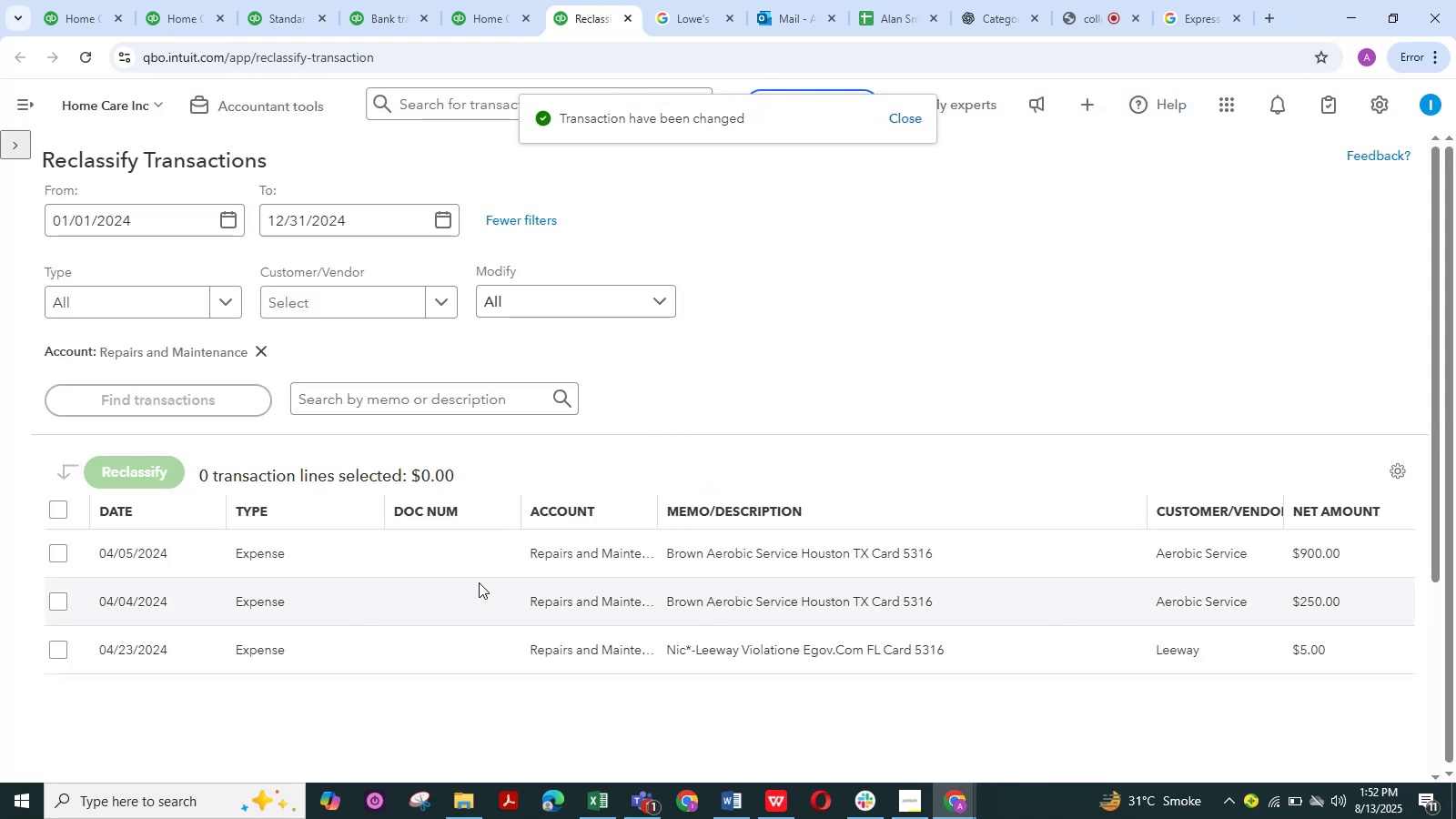 
left_click([50, 652])
 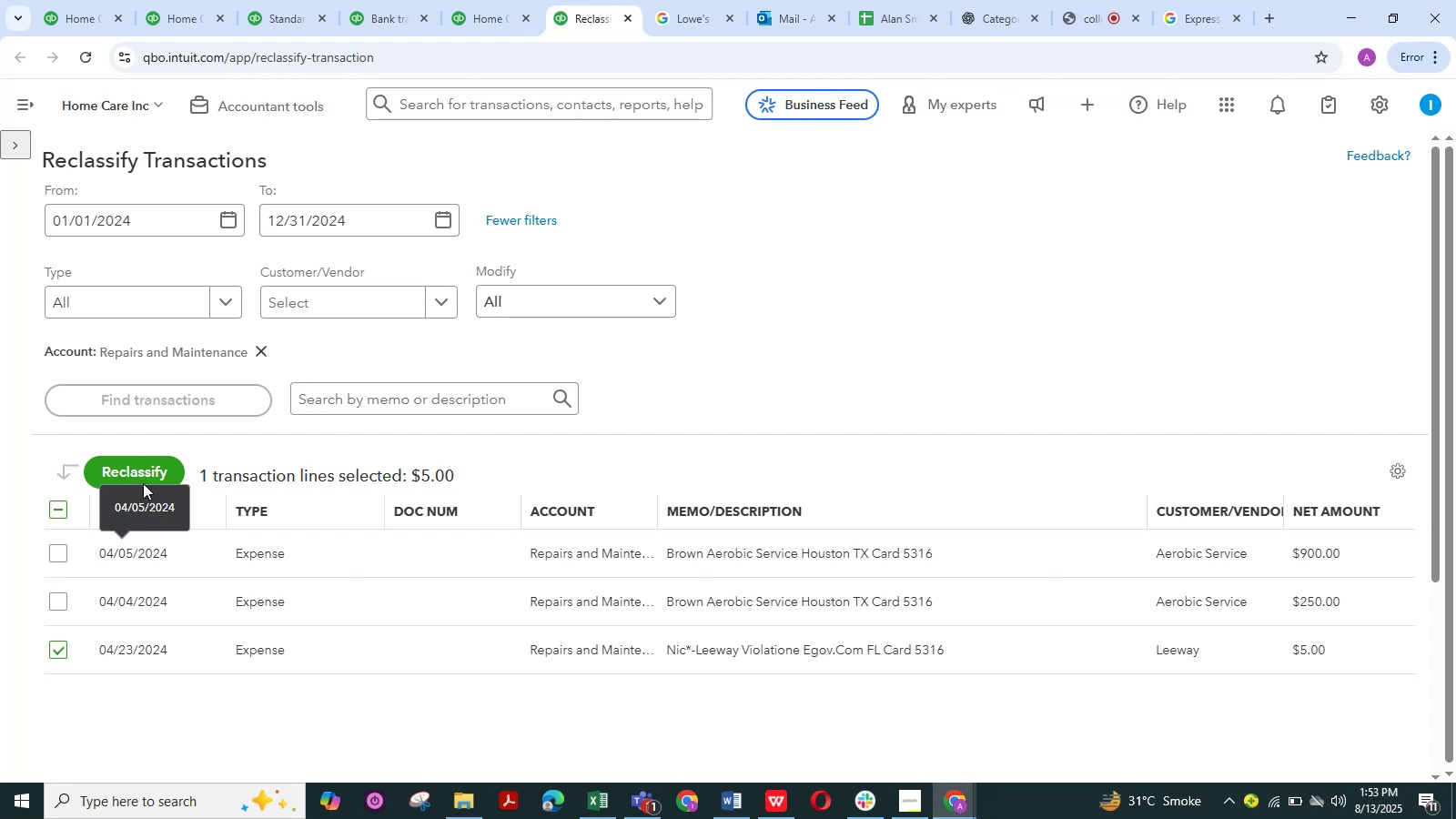 
left_click([139, 480])
 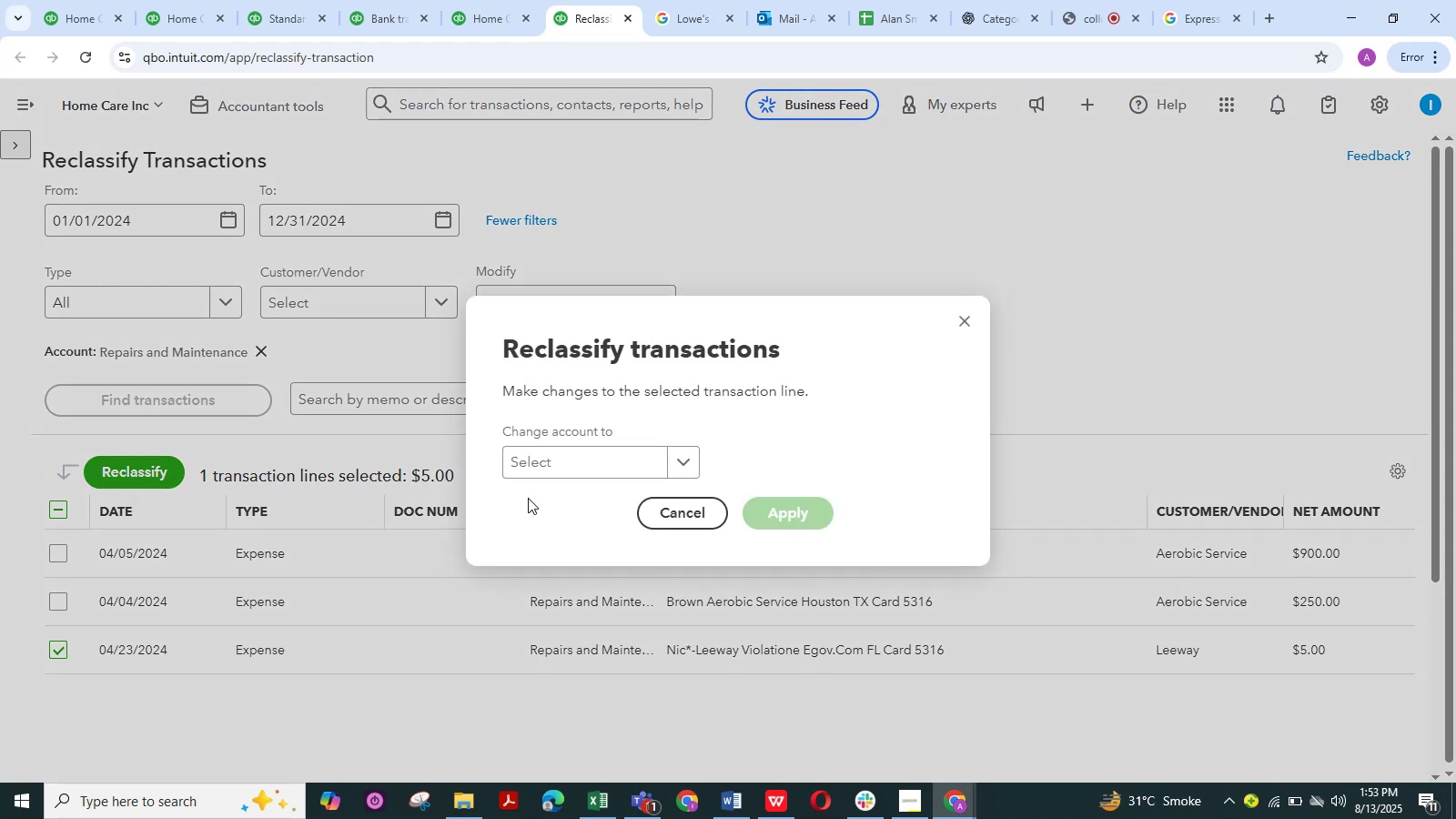 
left_click_drag(start_coordinate=[540, 480], to_coordinate=[540, 476])
 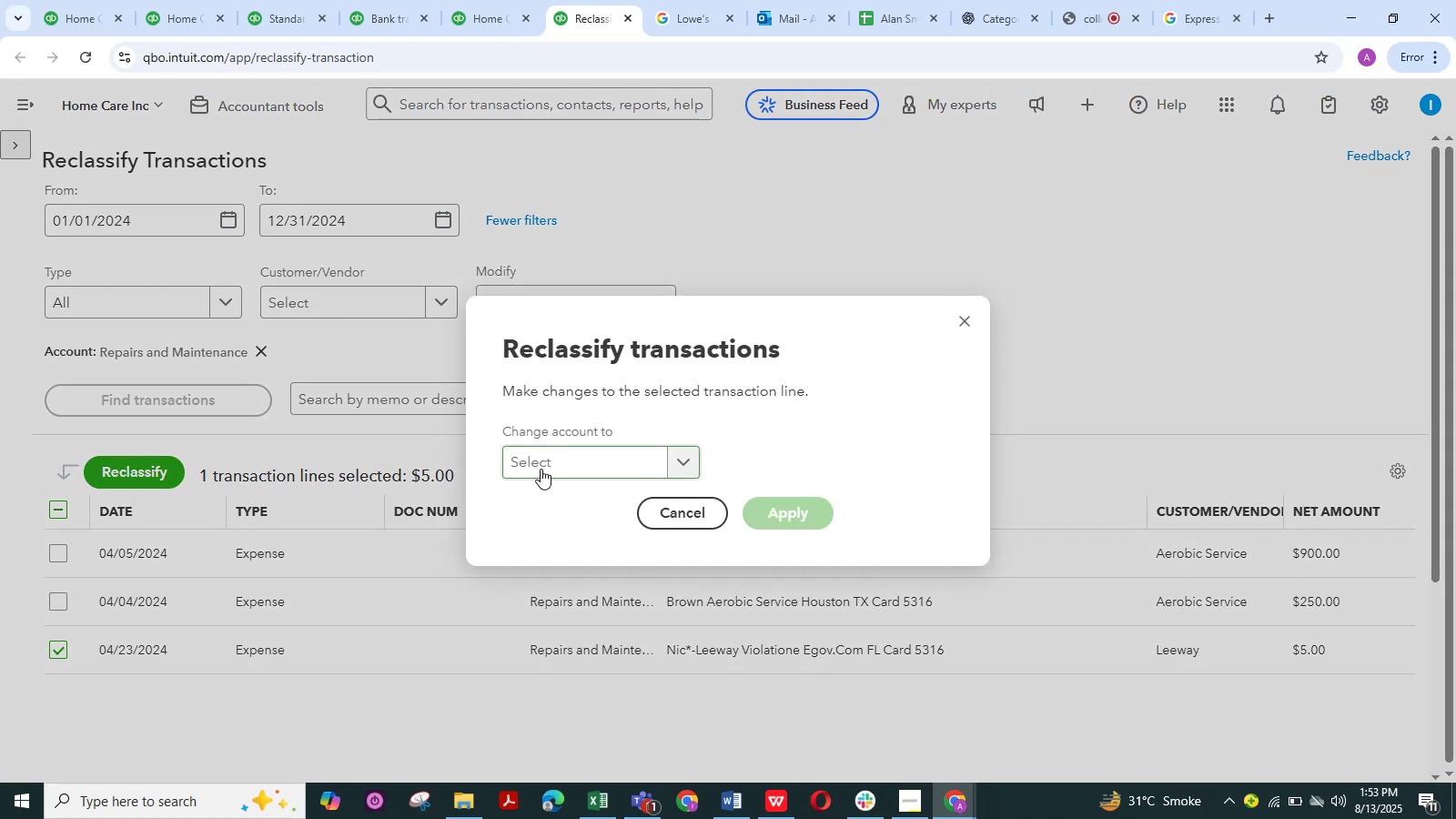 
double_click([542, 465])
 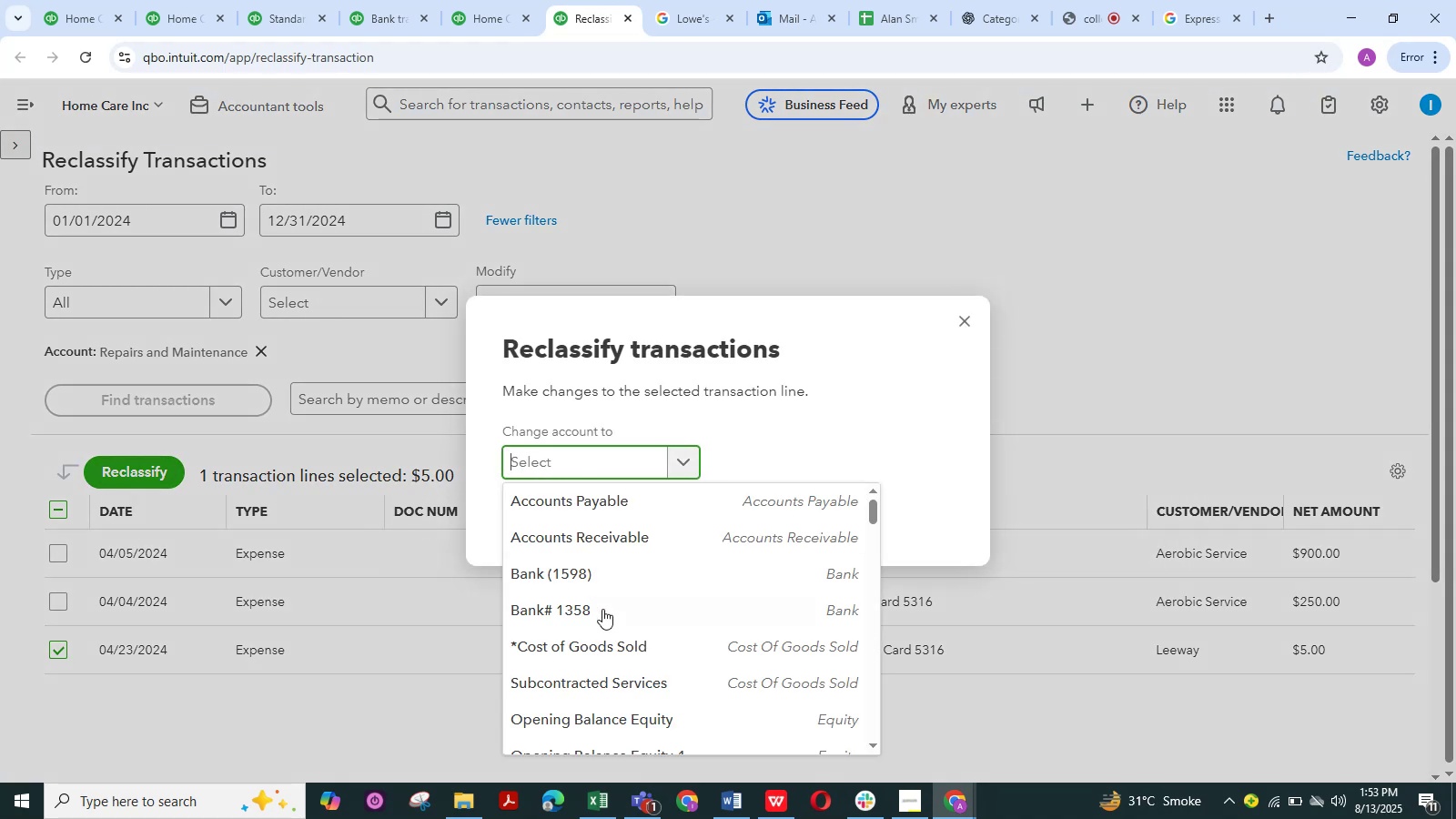 
scroll: coordinate [604, 610], scroll_direction: down, amount: 6.0
 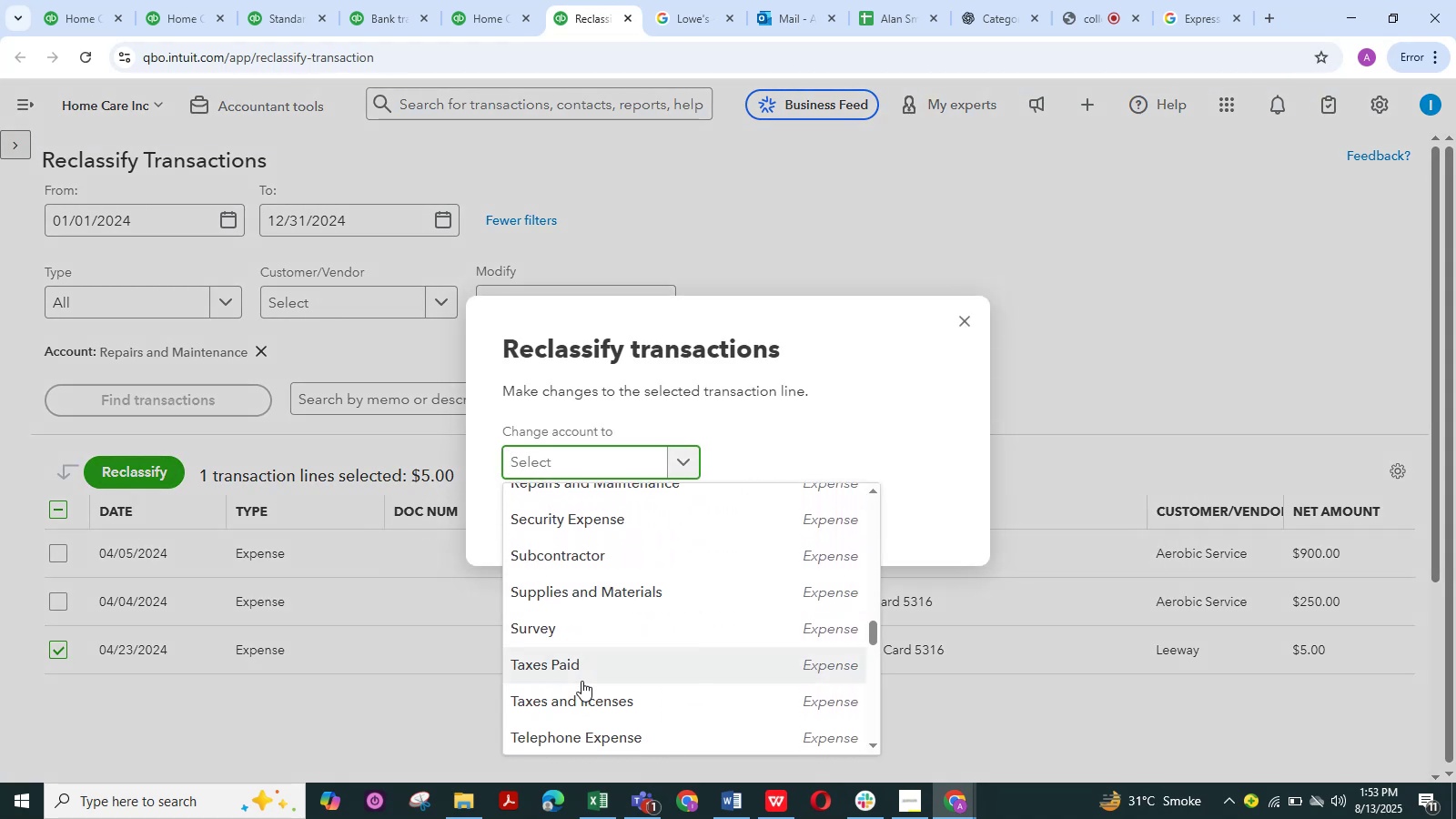 
left_click([578, 691])
 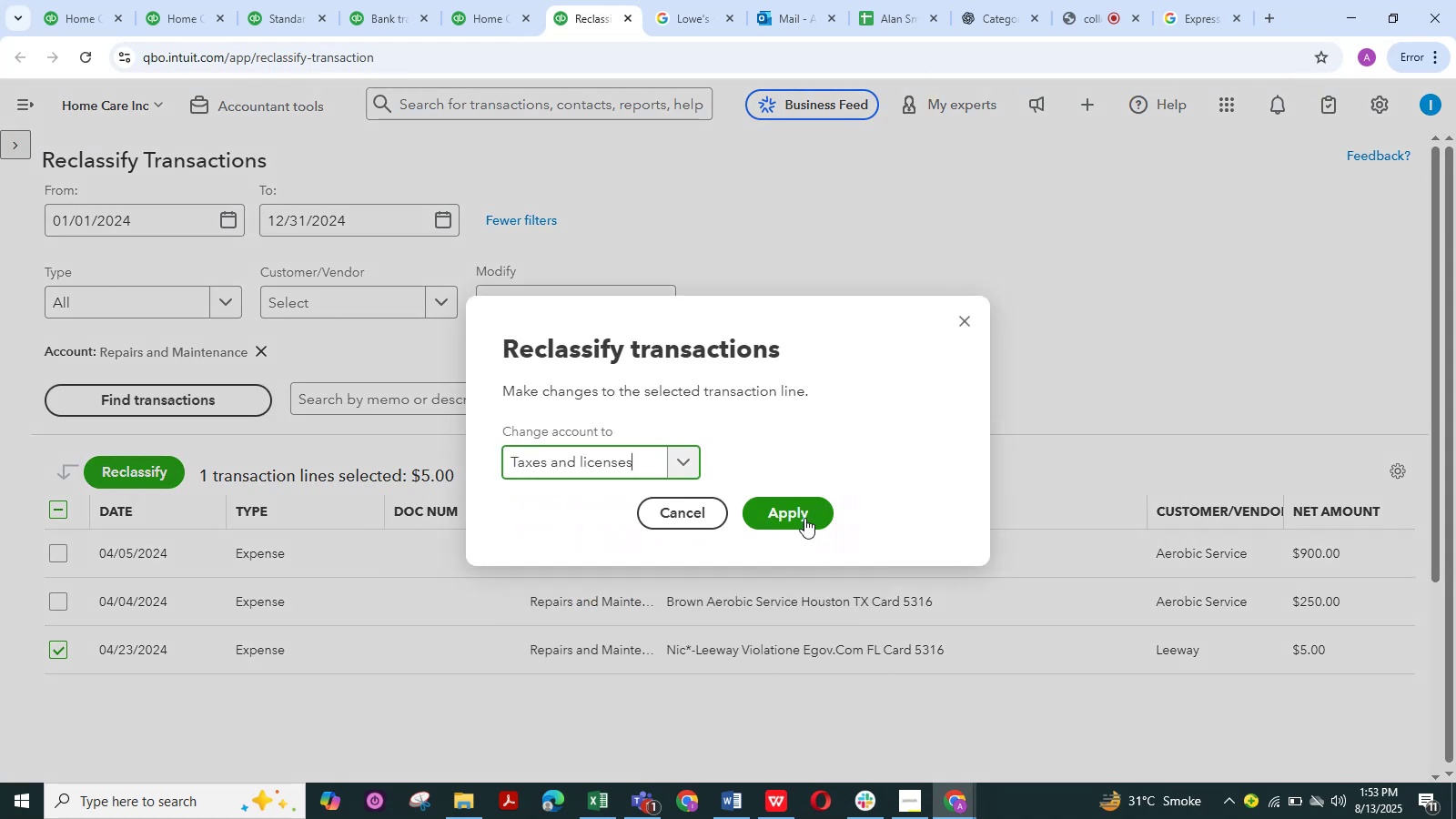 
left_click([809, 508])
 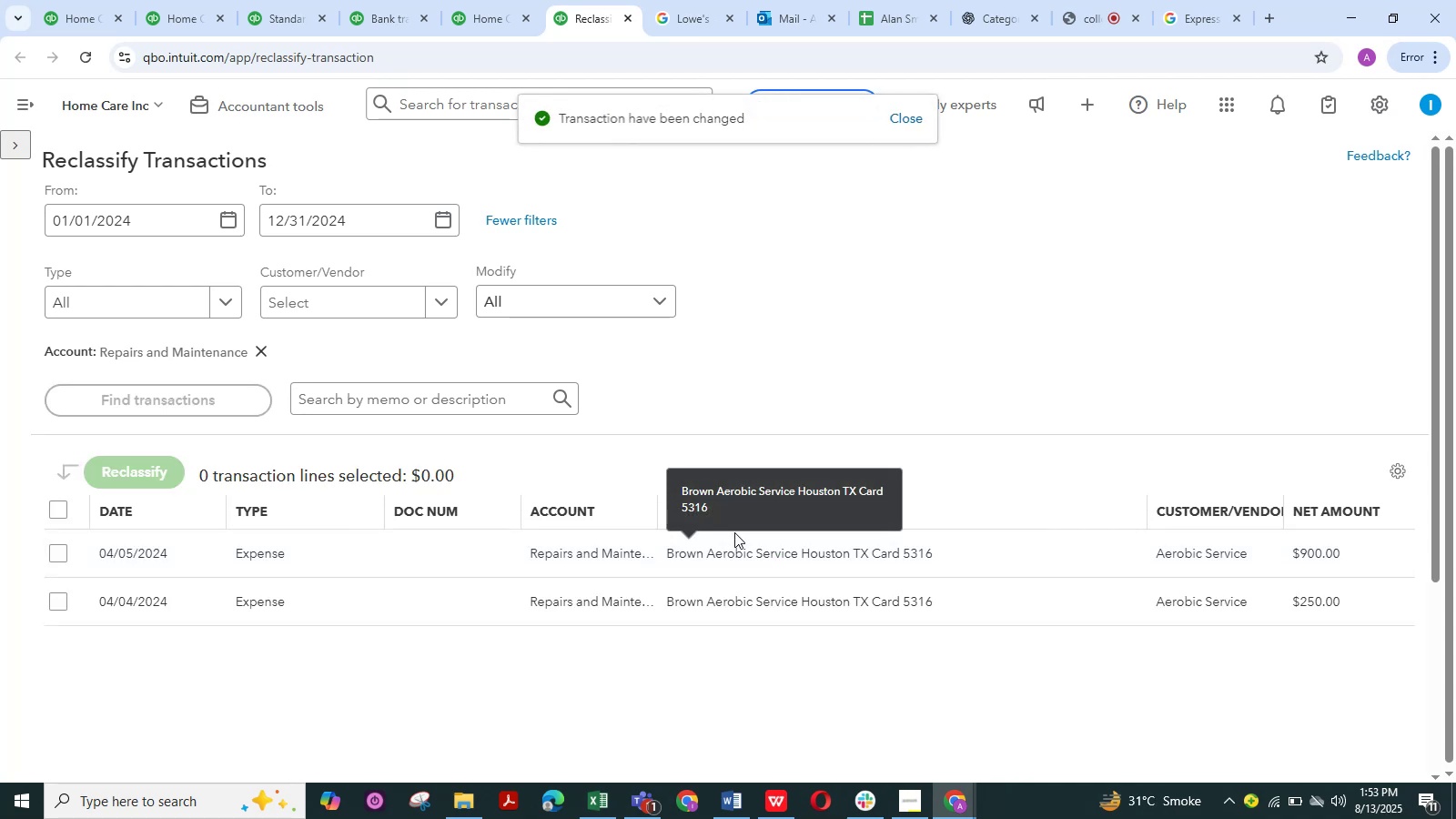 
scroll: coordinate [695, 424], scroll_direction: up, amount: 3.0
 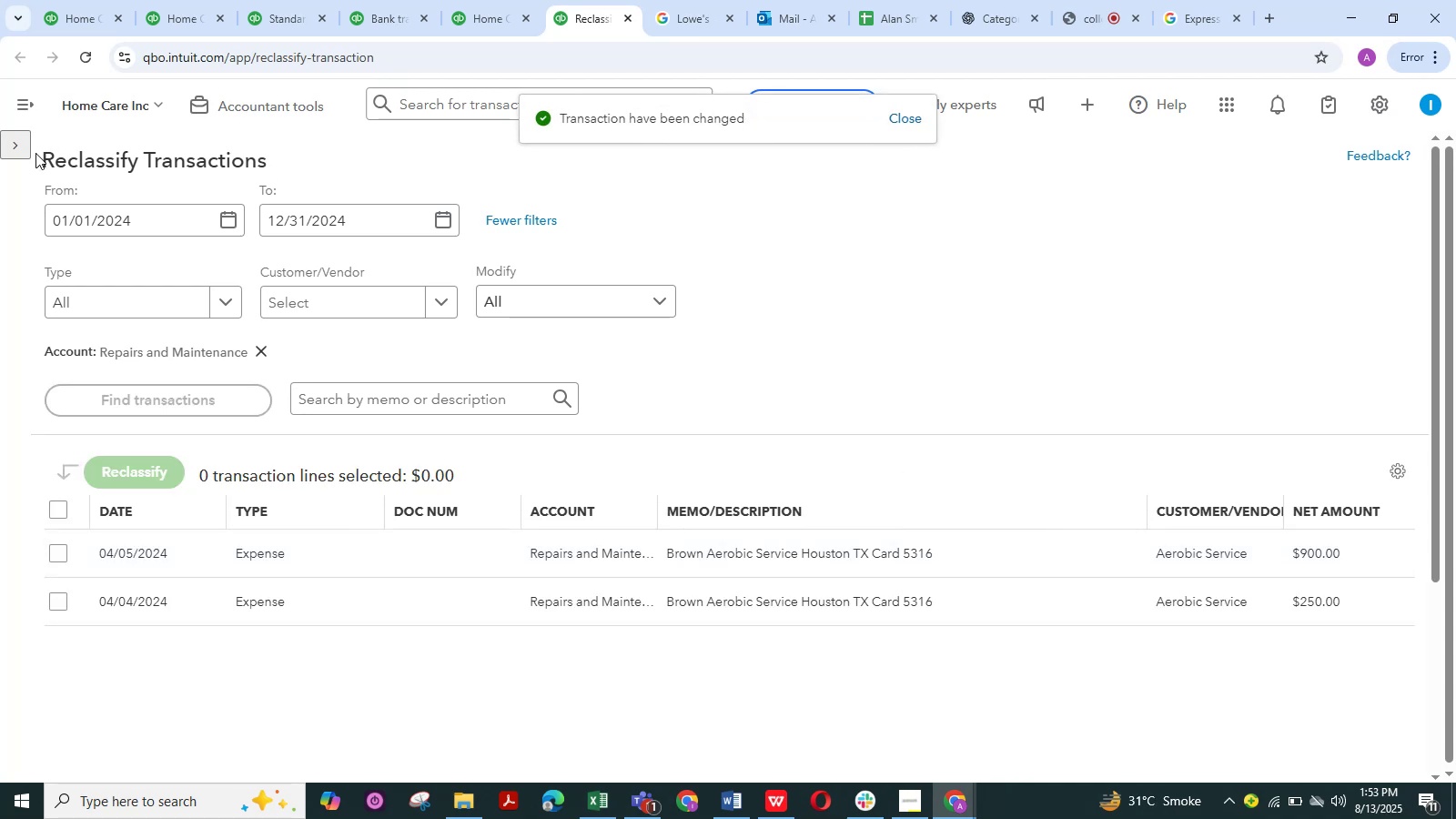 
left_click([5, 138])
 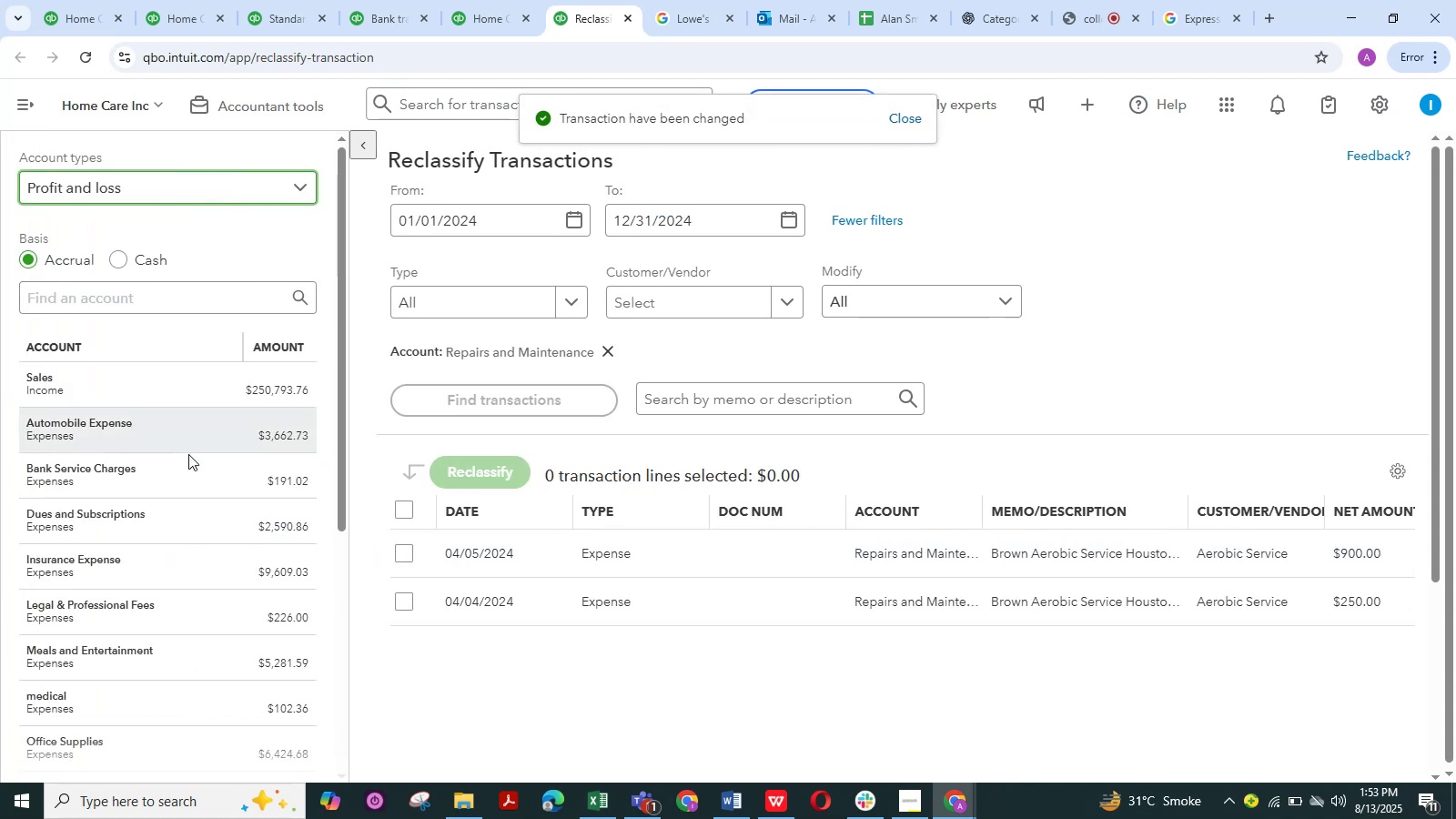 
scroll: coordinate [207, 473], scroll_direction: down, amount: 2.0
 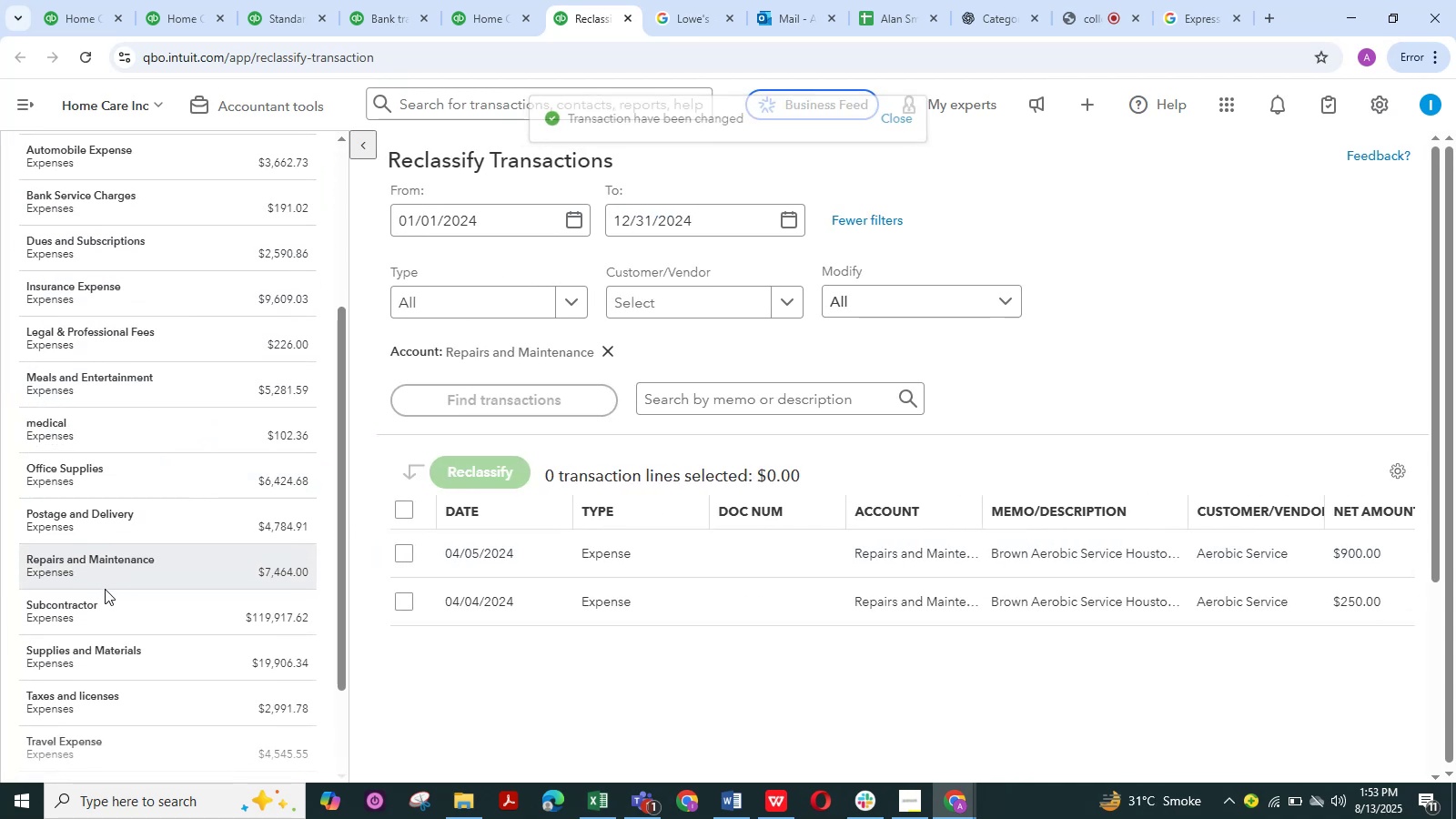 
left_click([98, 607])
 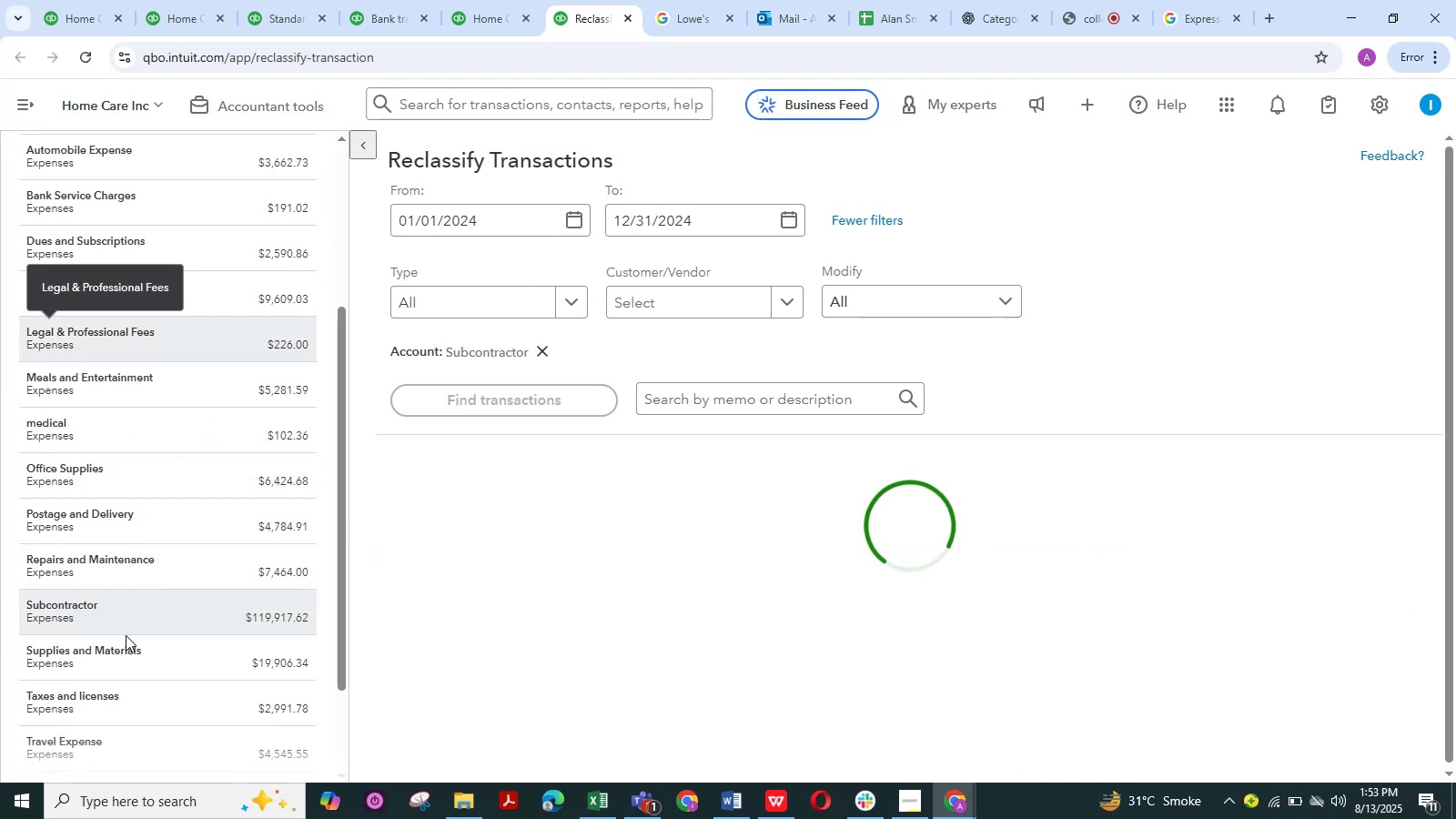 
left_click([125, 649])
 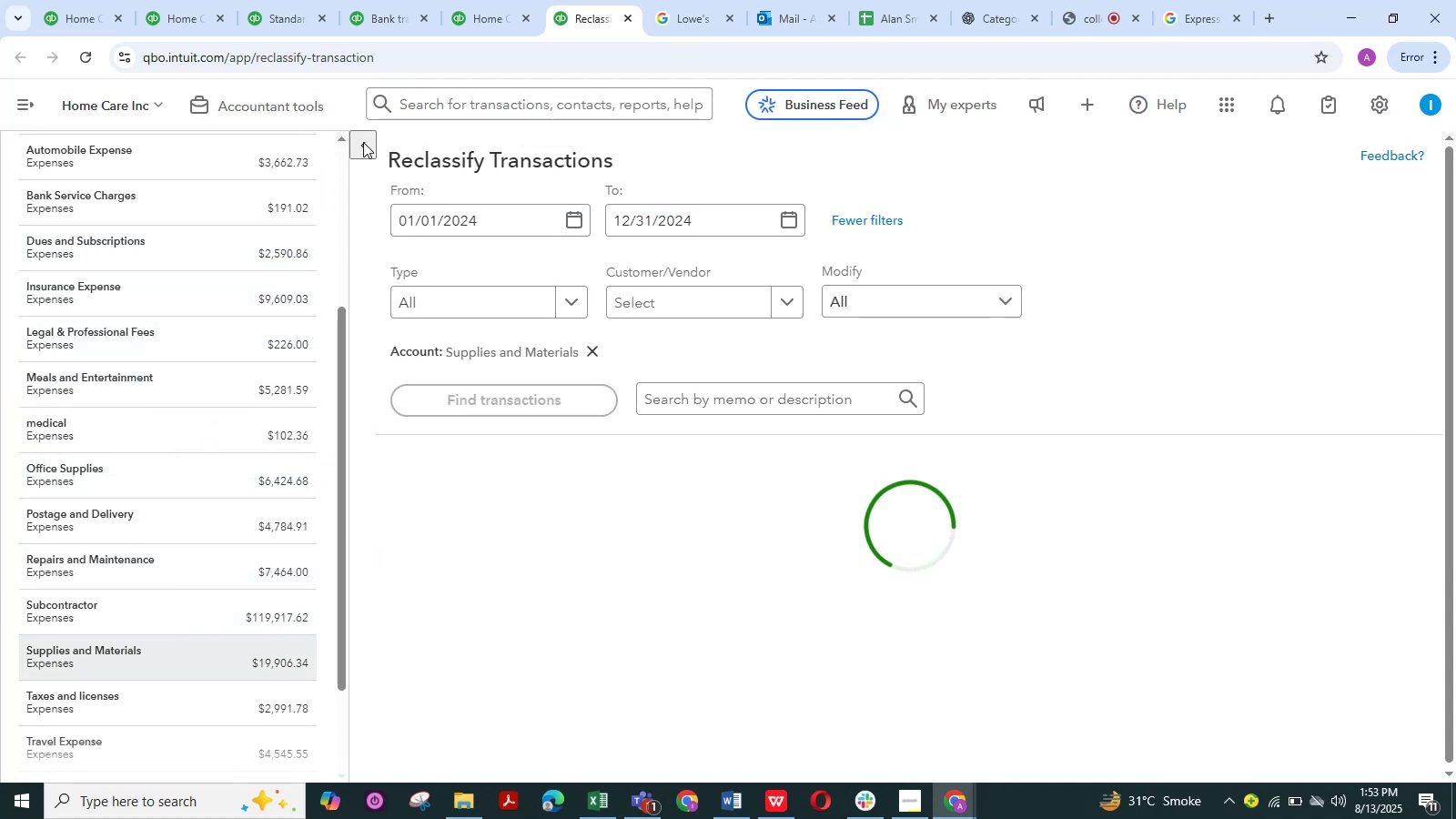 
left_click([363, 142])
 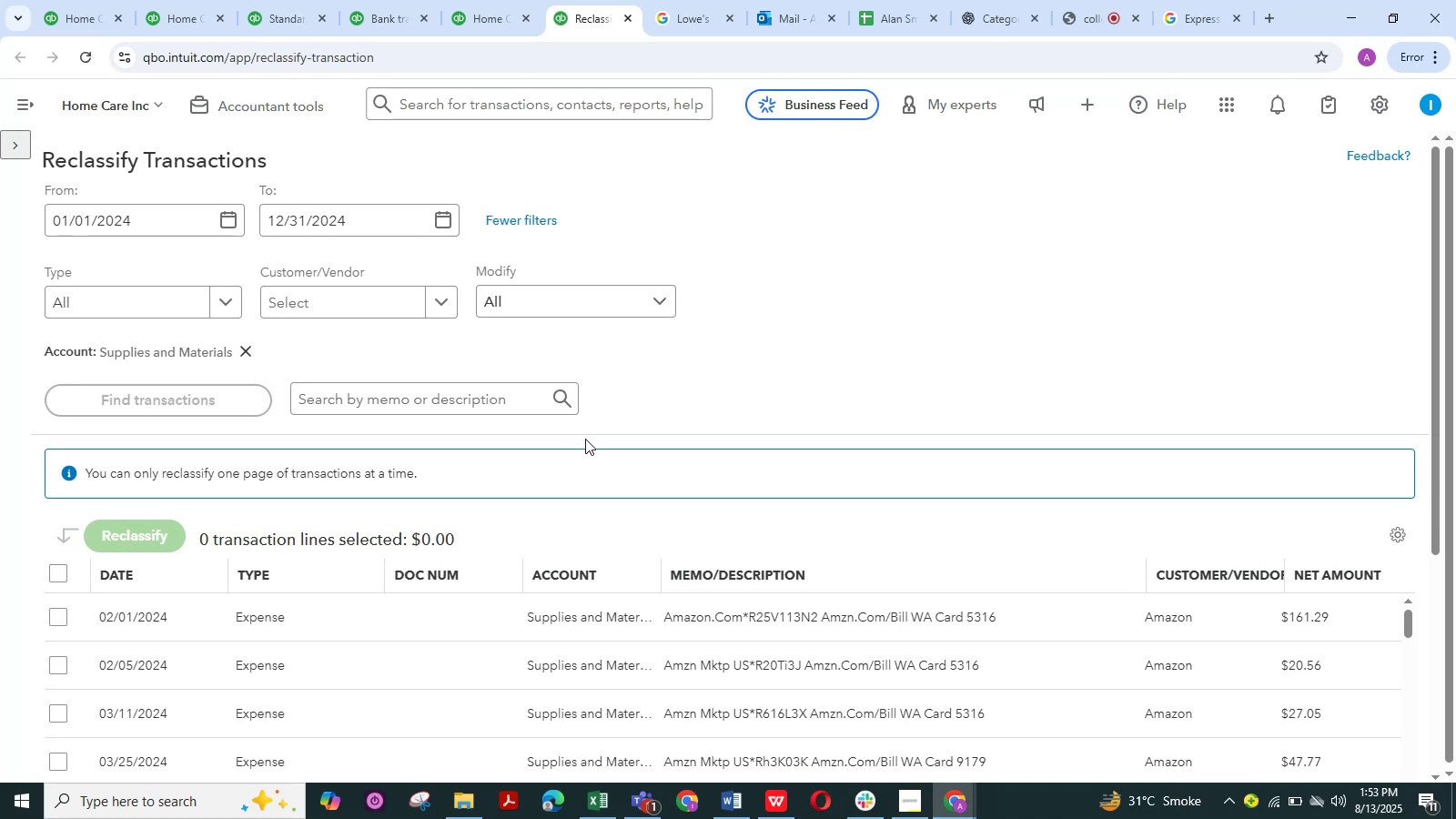 
scroll: coordinate [589, 470], scroll_direction: down, amount: 7.0
 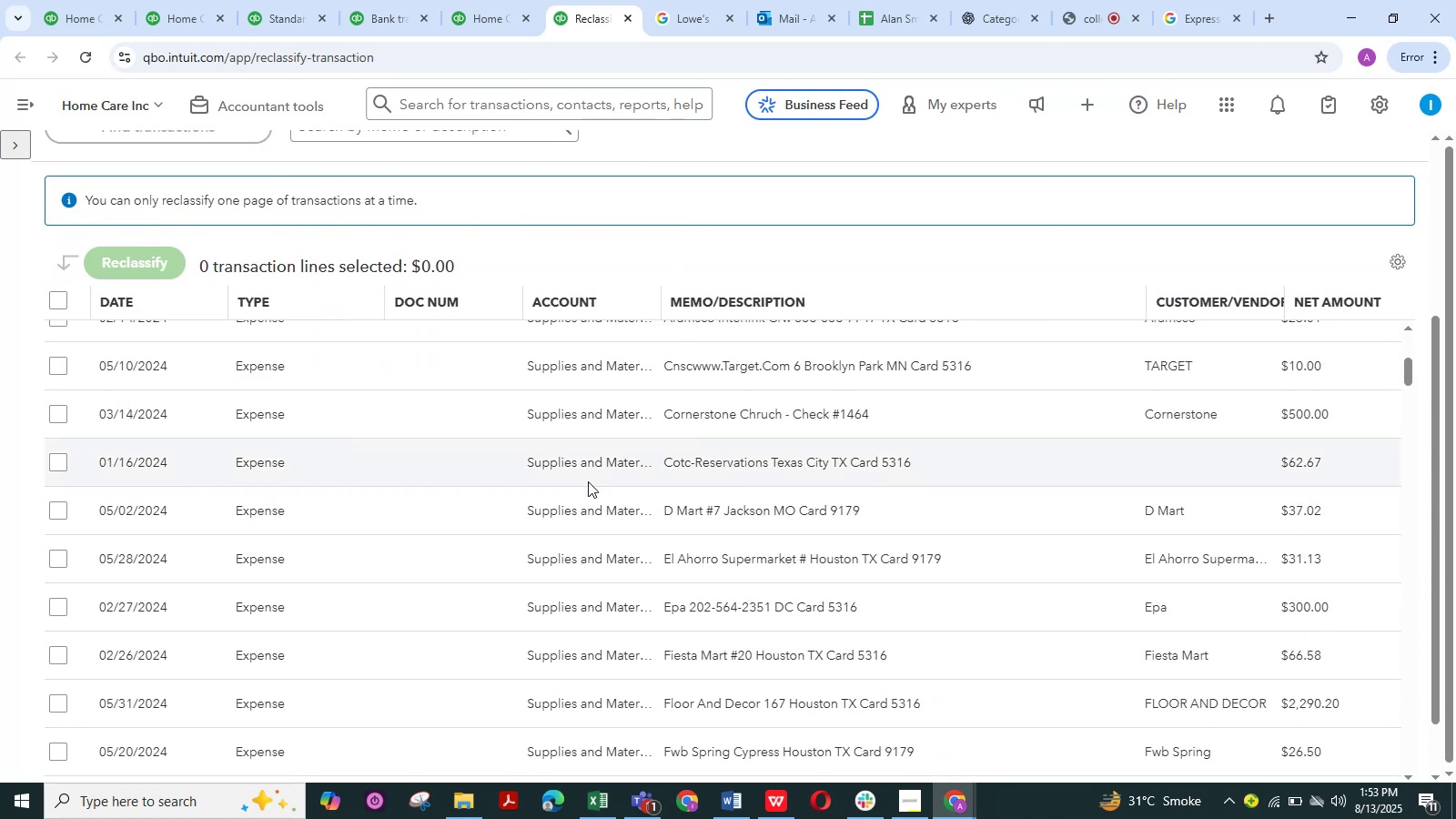 
scroll: coordinate [588, 481], scroll_direction: up, amount: 1.0
 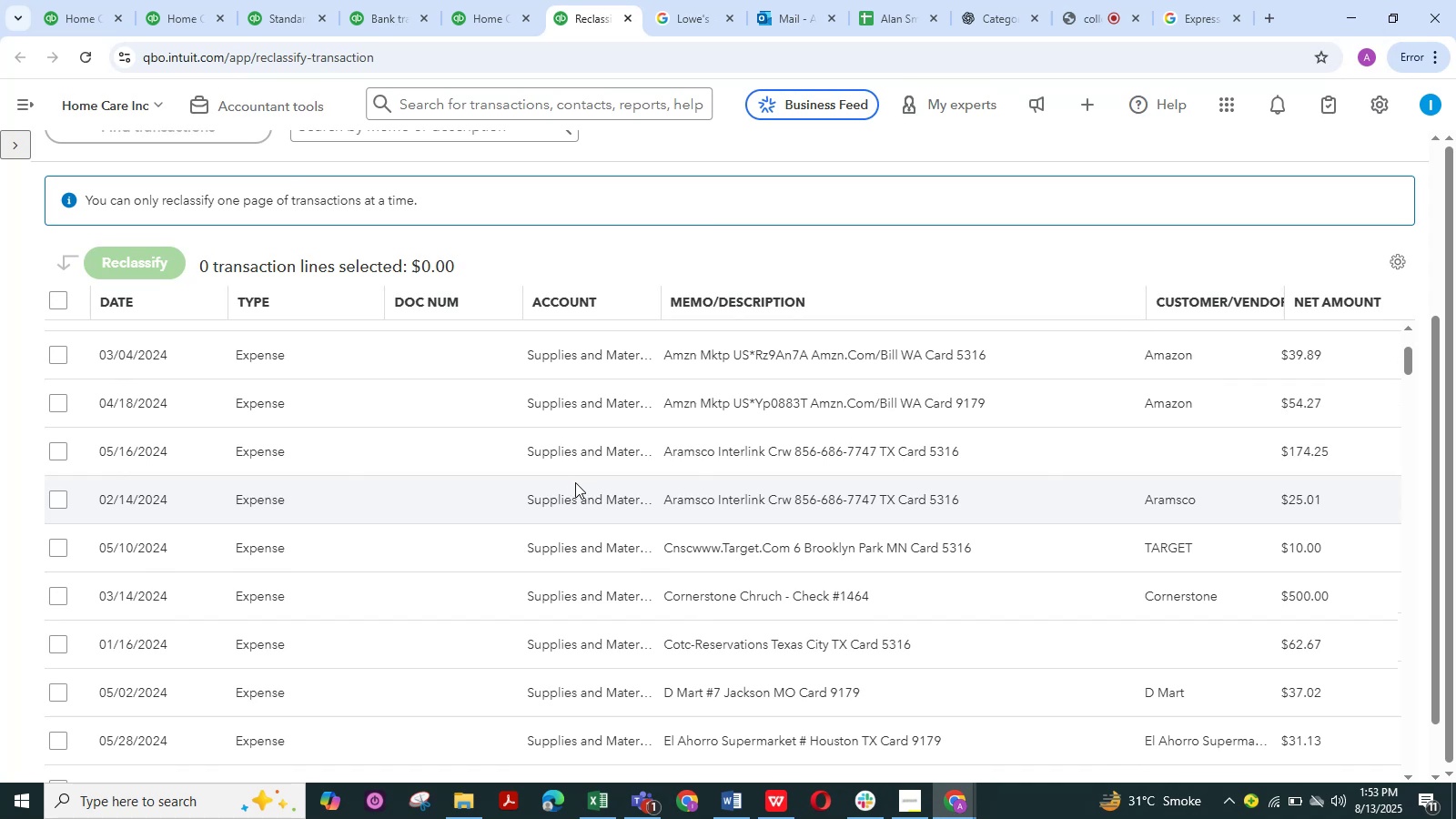 
wait(15.71)
 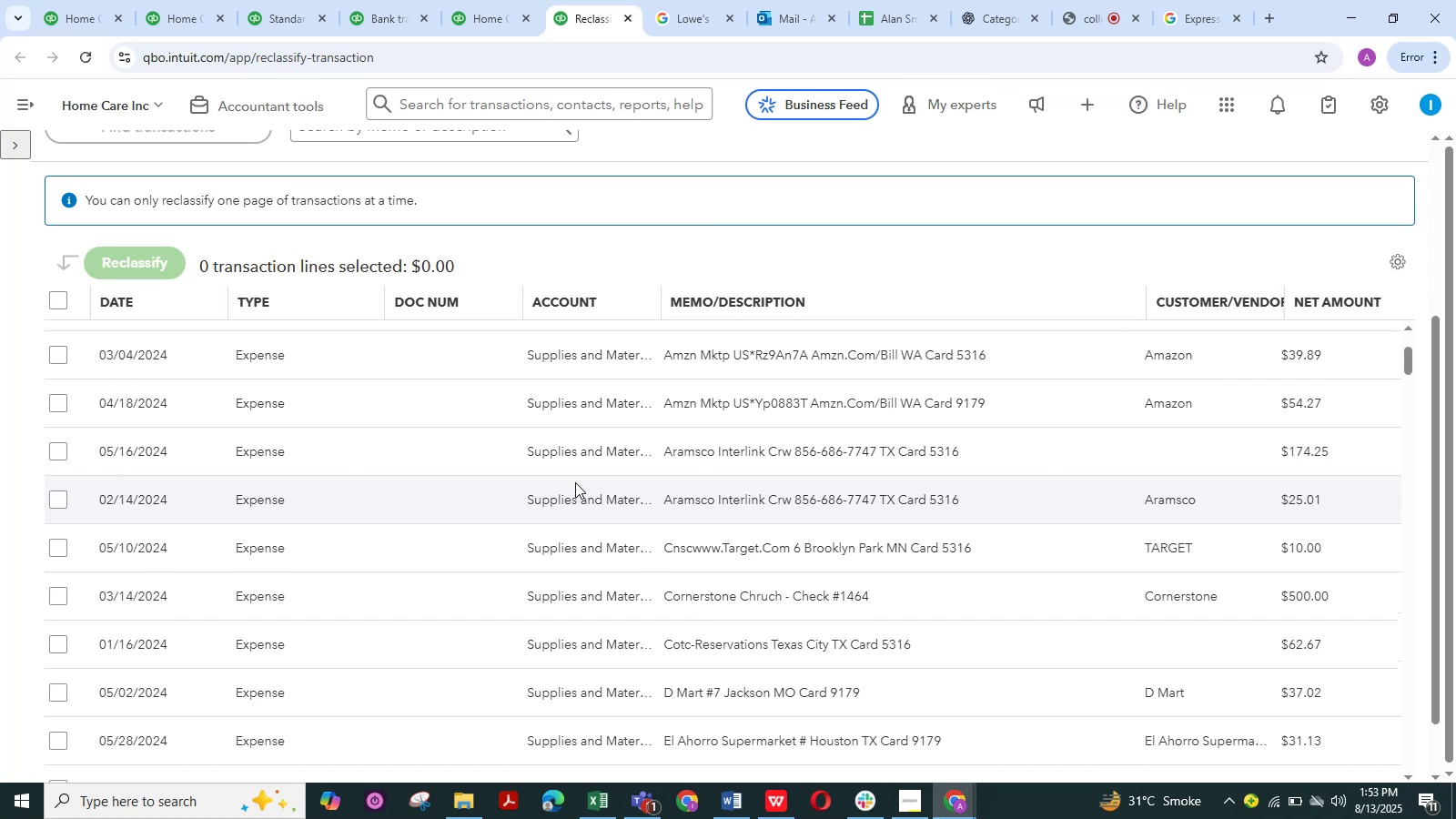 
scroll: coordinate [493, 490], scroll_direction: none, amount: 0.0
 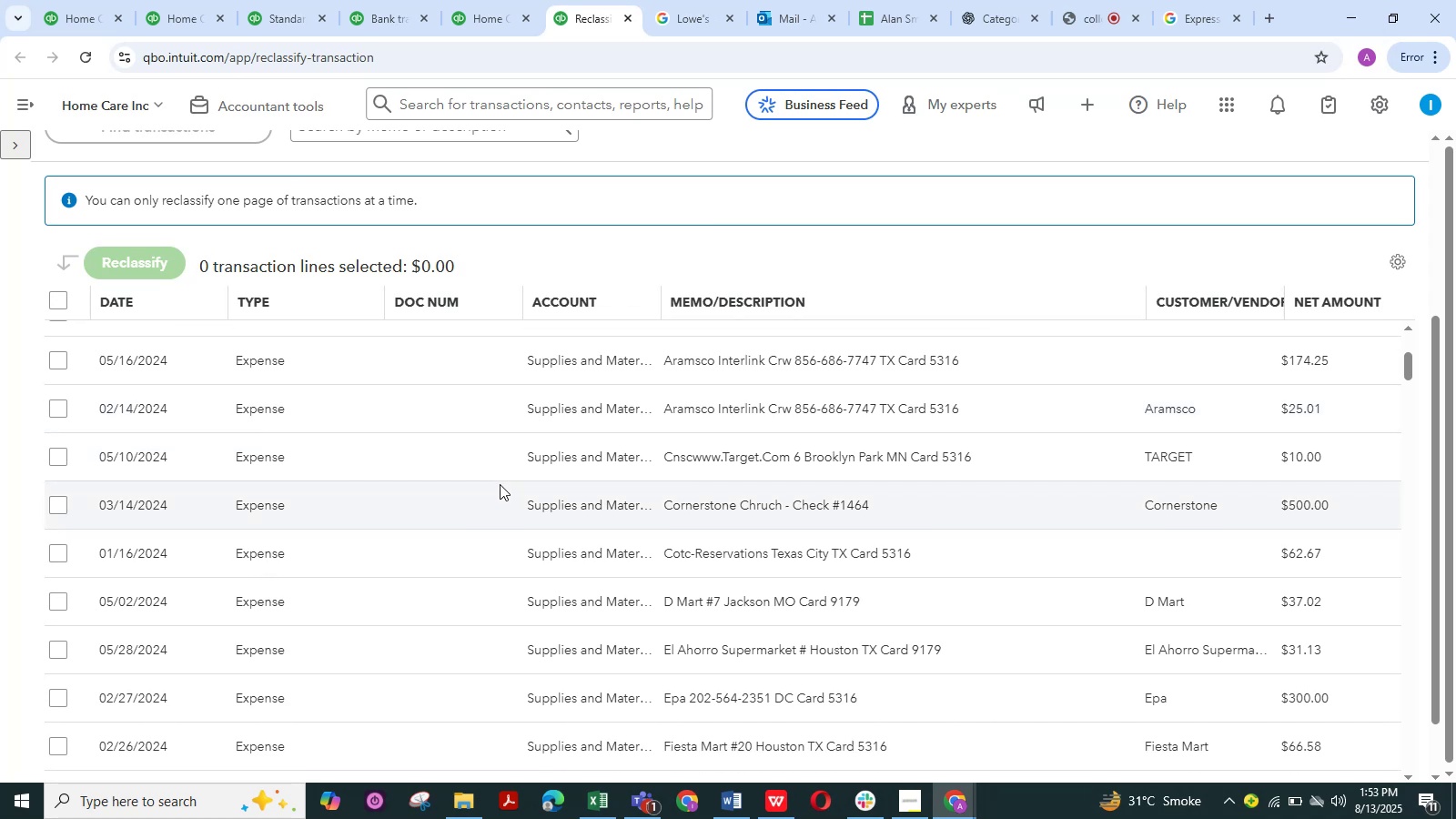 
scroll: coordinate [496, 485], scroll_direction: down, amount: 1.0
 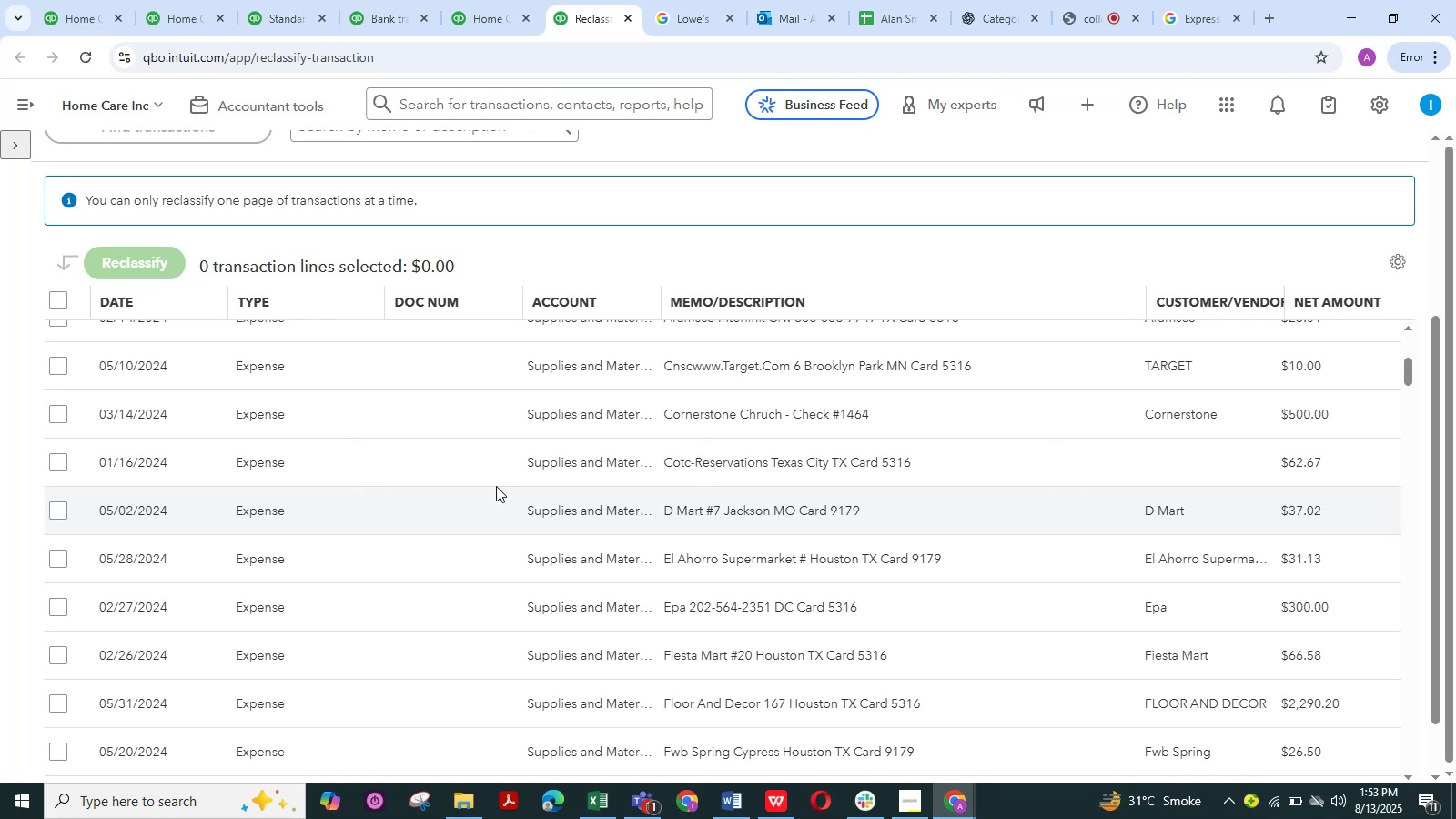 
wait(15.08)
 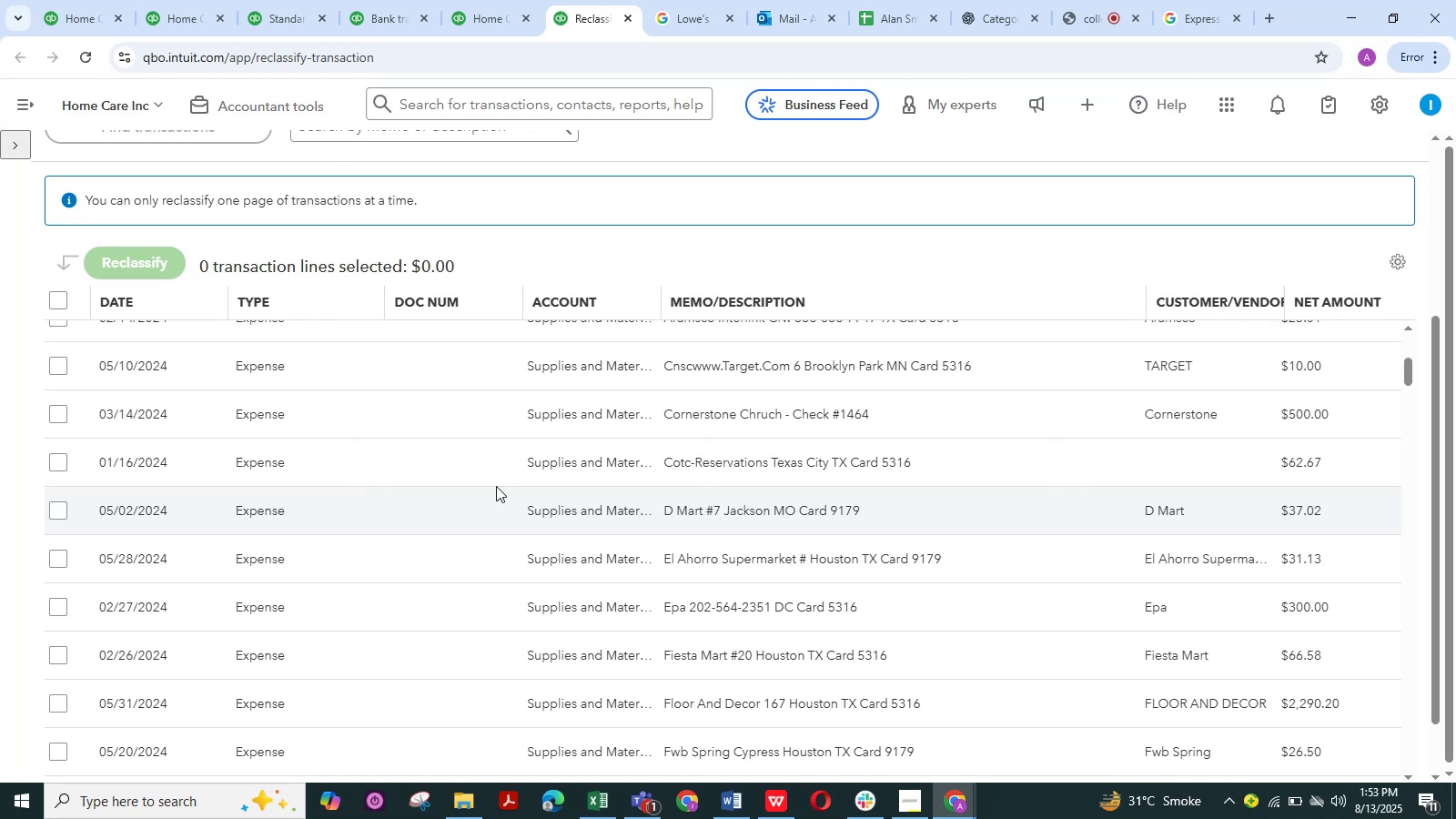 
scroll: coordinate [434, 496], scroll_direction: down, amount: 1.0
 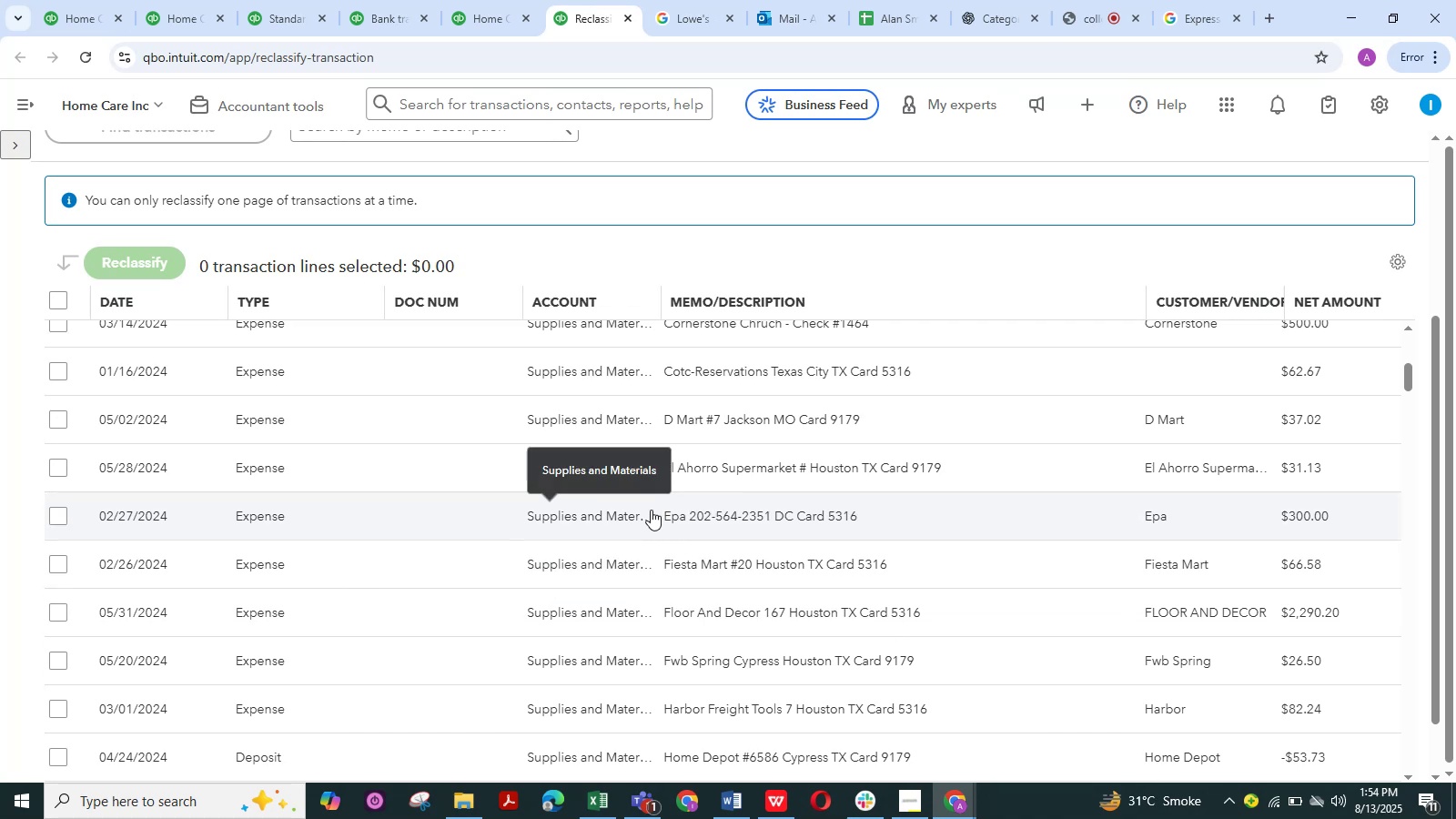 
wait(16.84)
 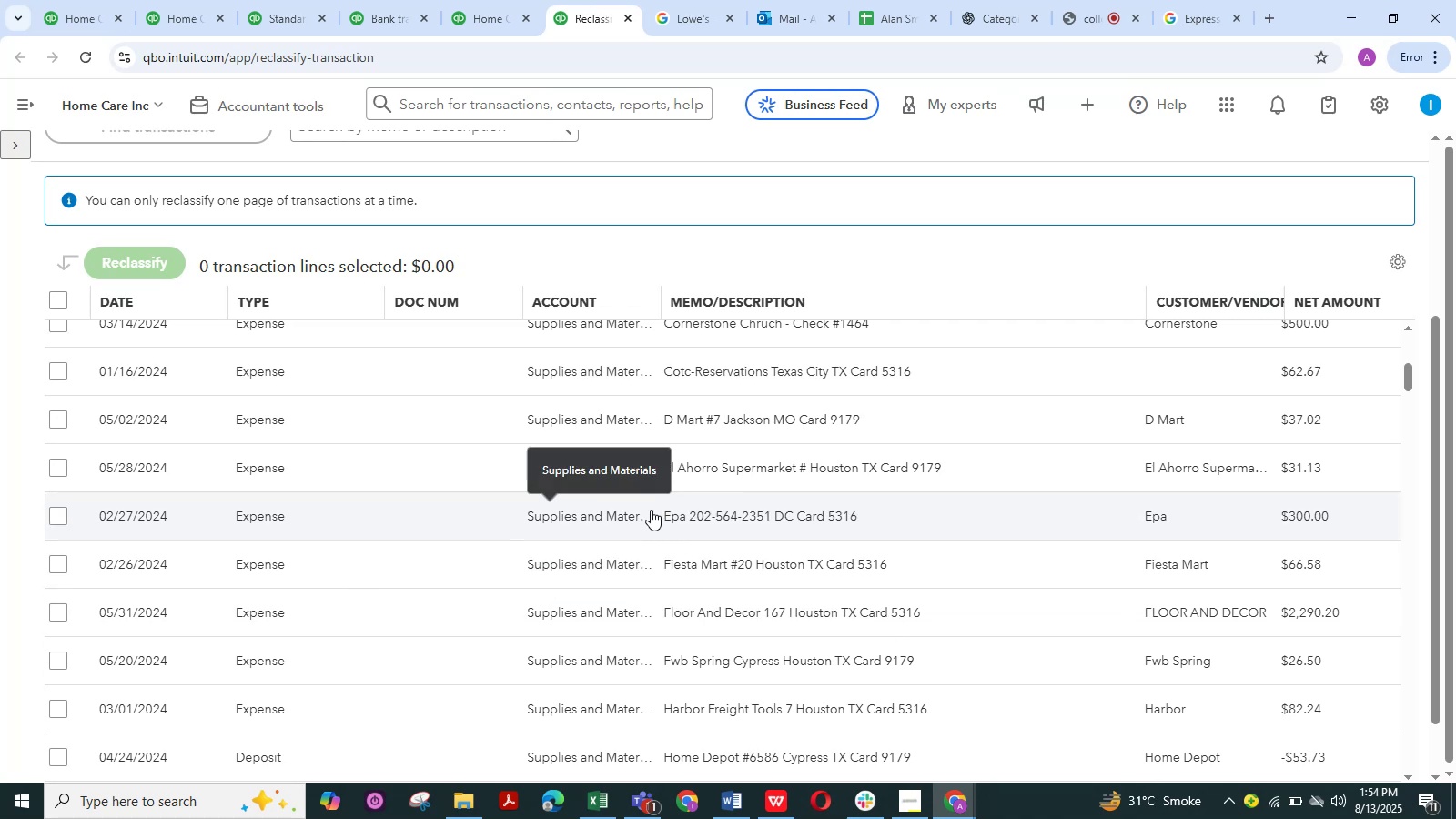 
left_click([51, 424])
 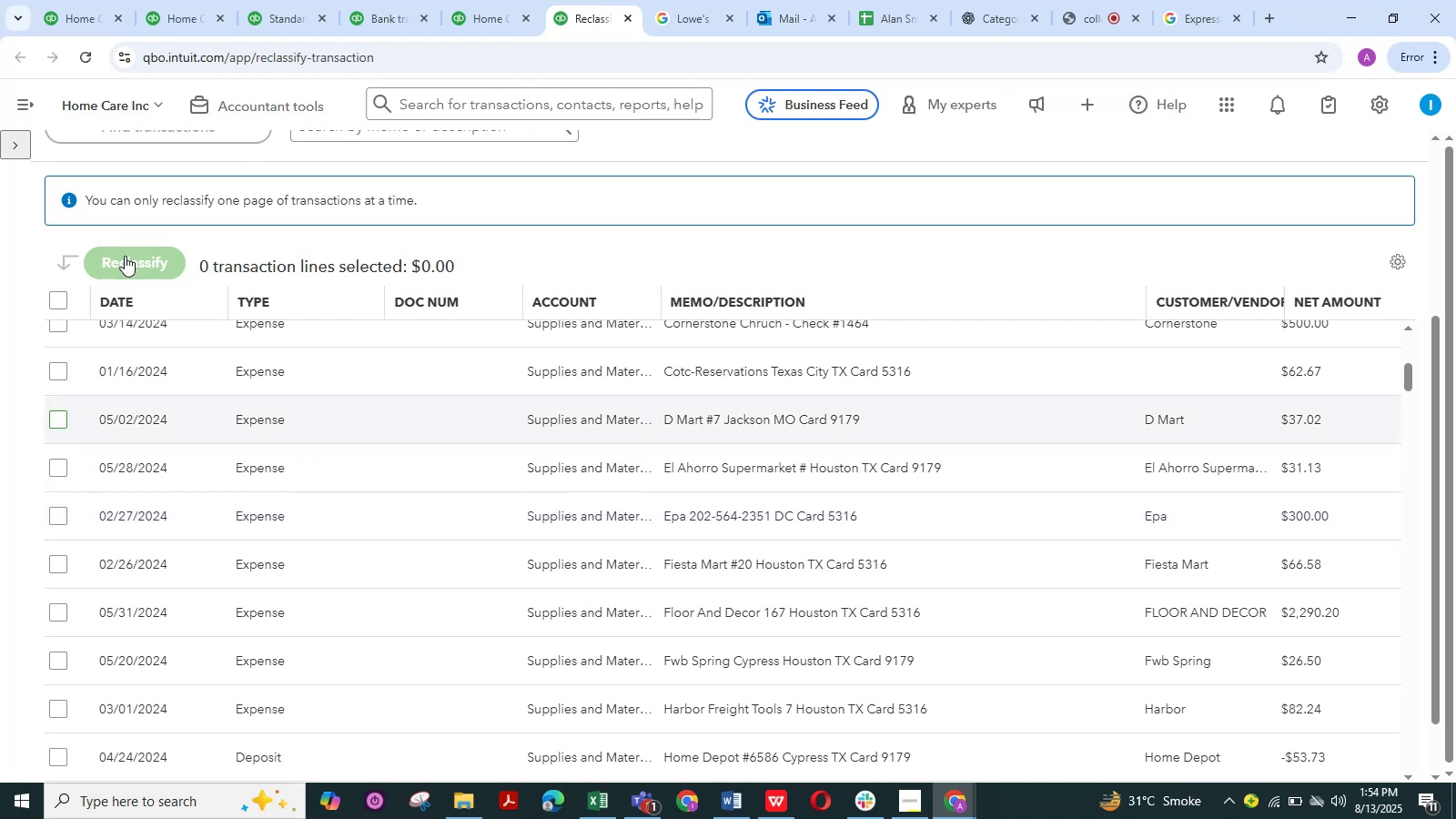 
left_click([125, 256])
 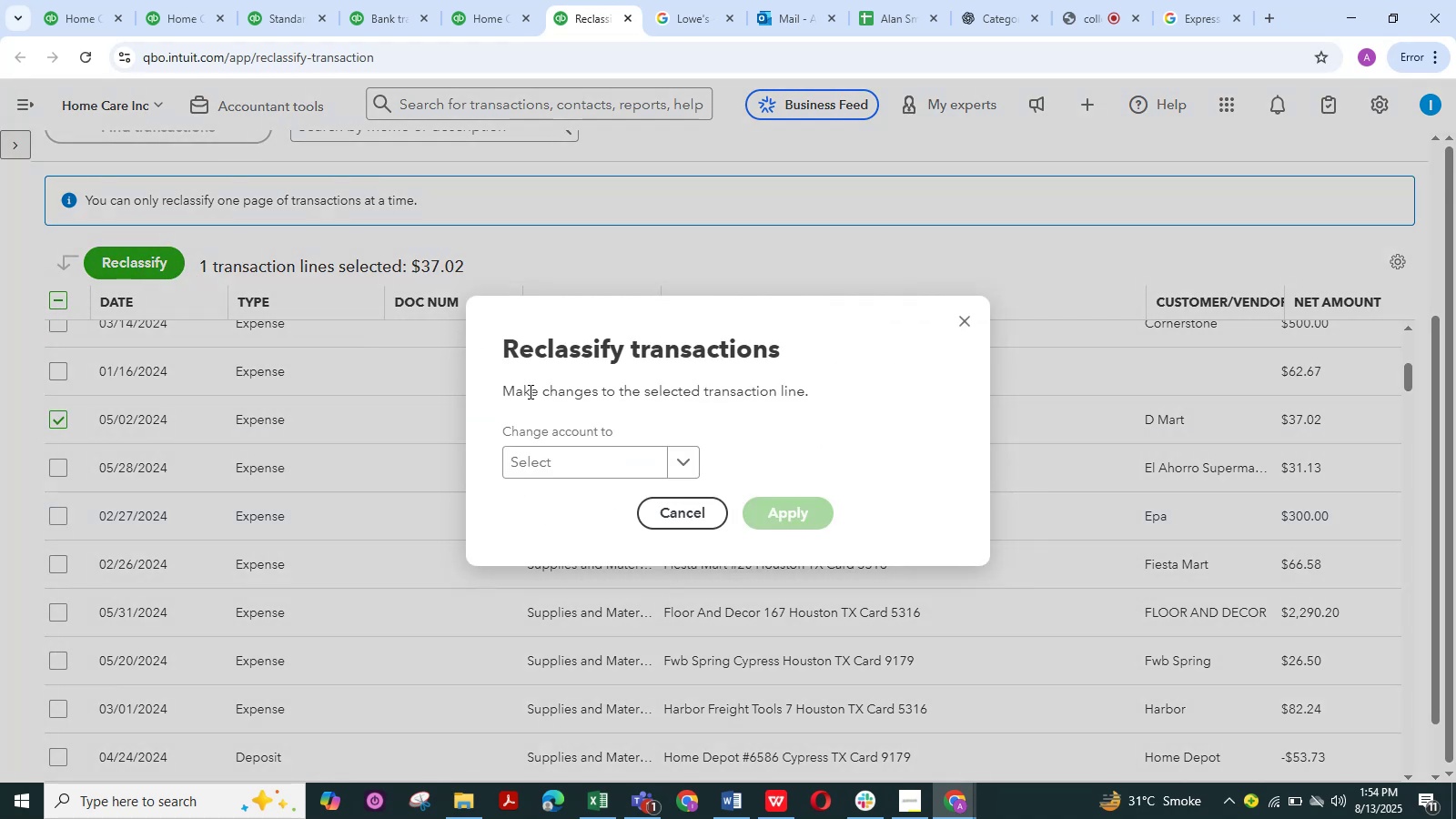 
left_click([555, 457])
 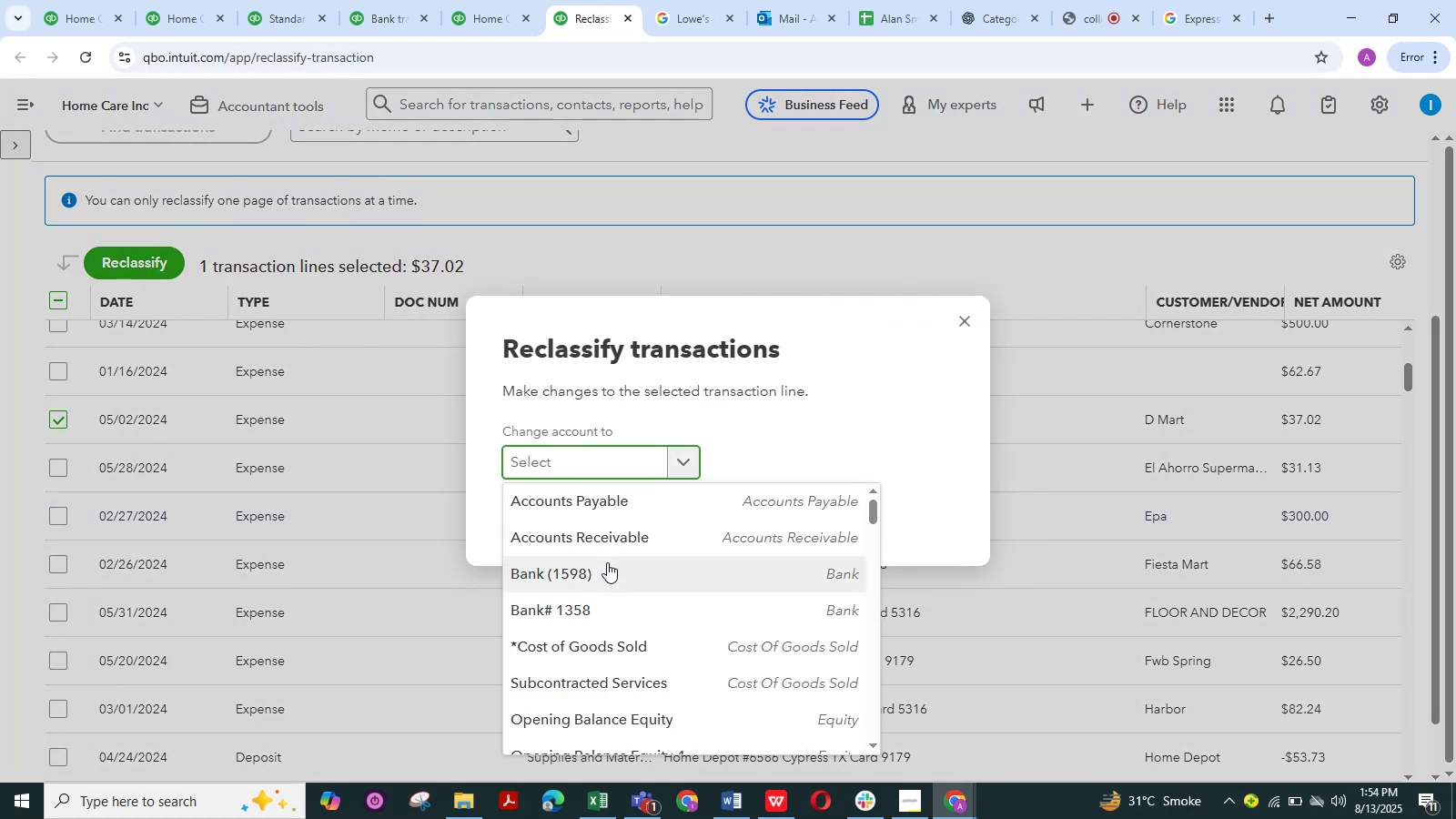 
scroll: coordinate [607, 562], scroll_direction: down, amount: 1.0
 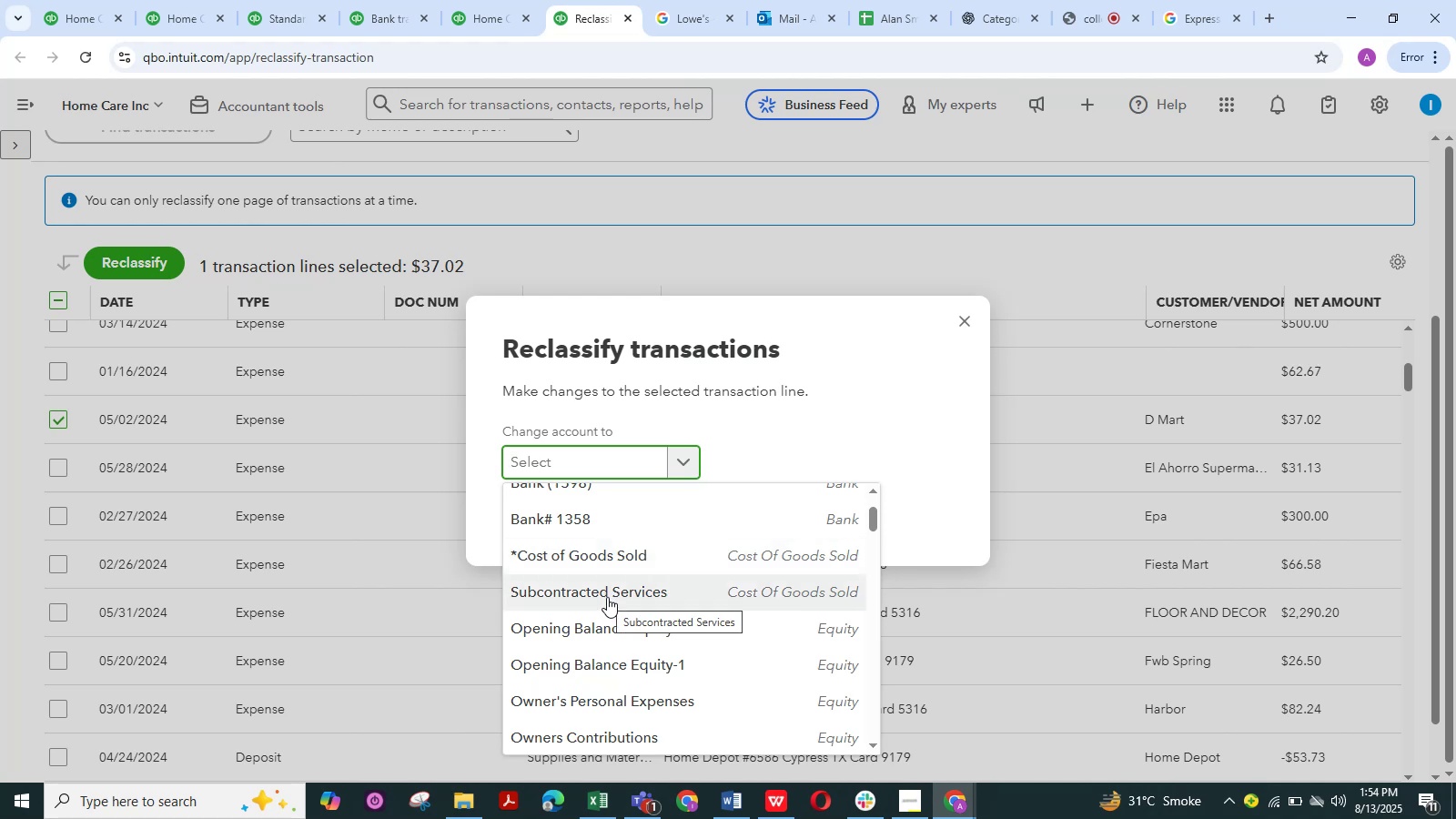 
wait(14.44)
 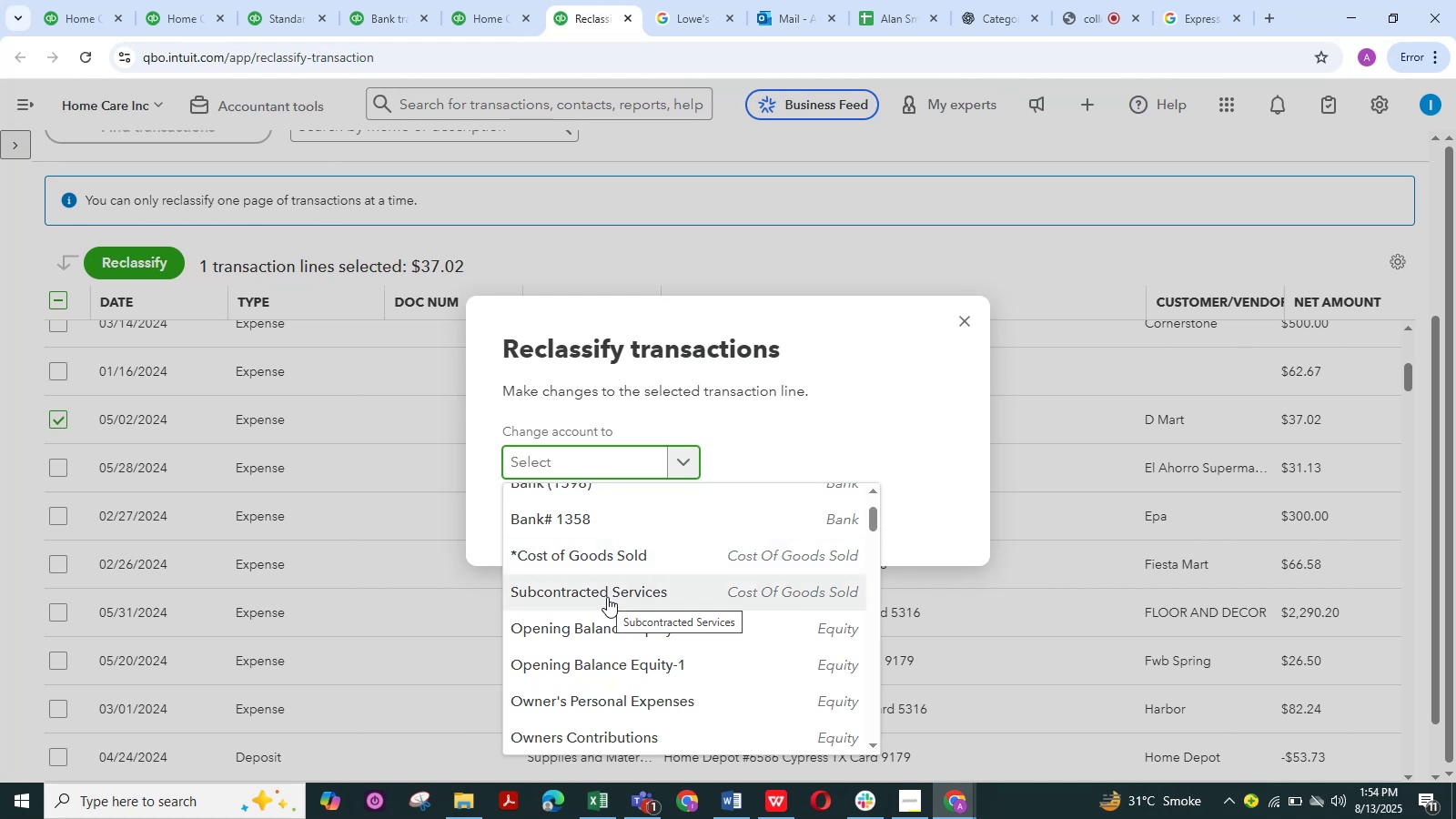 
type(off)
 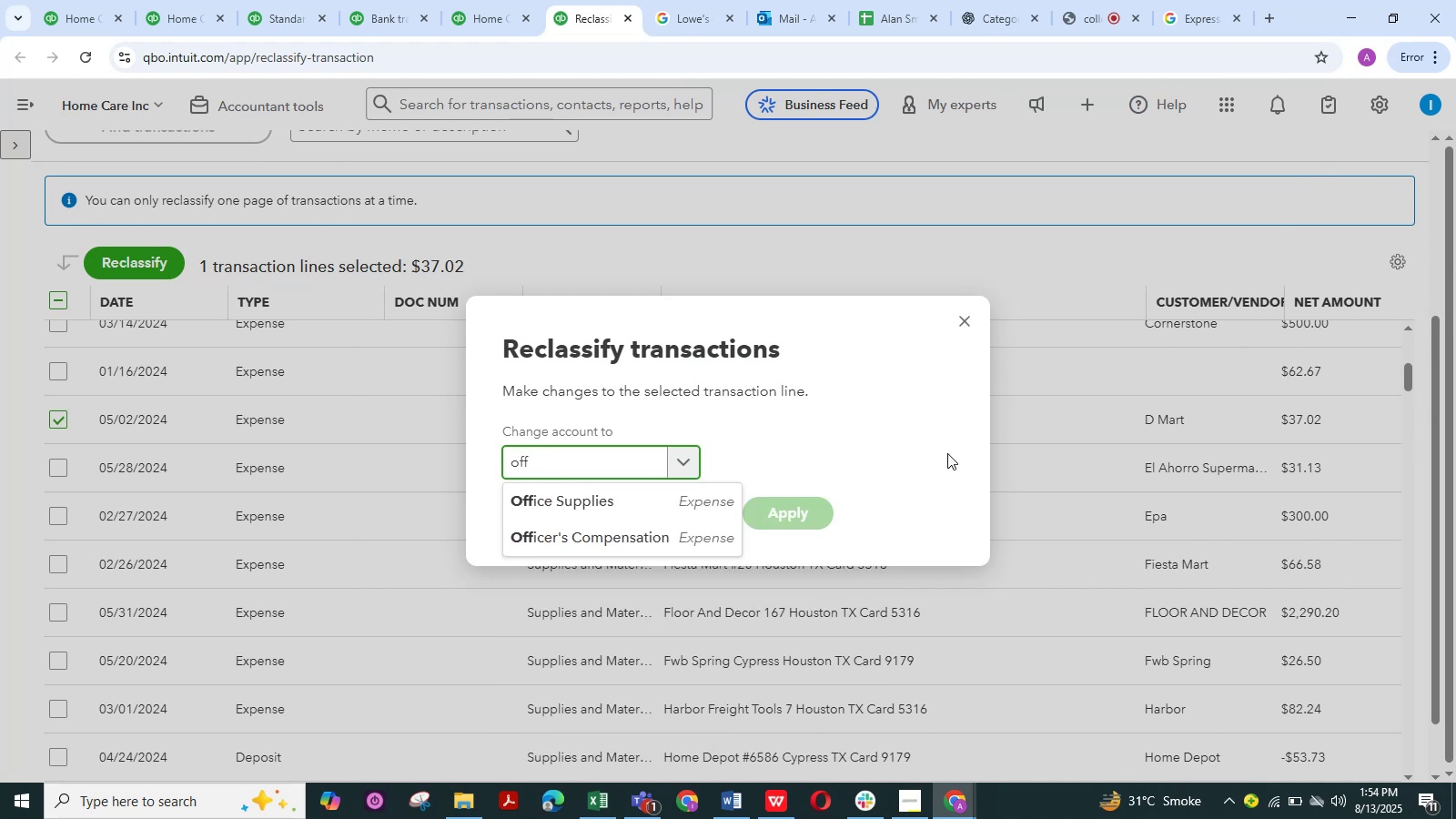 
left_click([707, 500])
 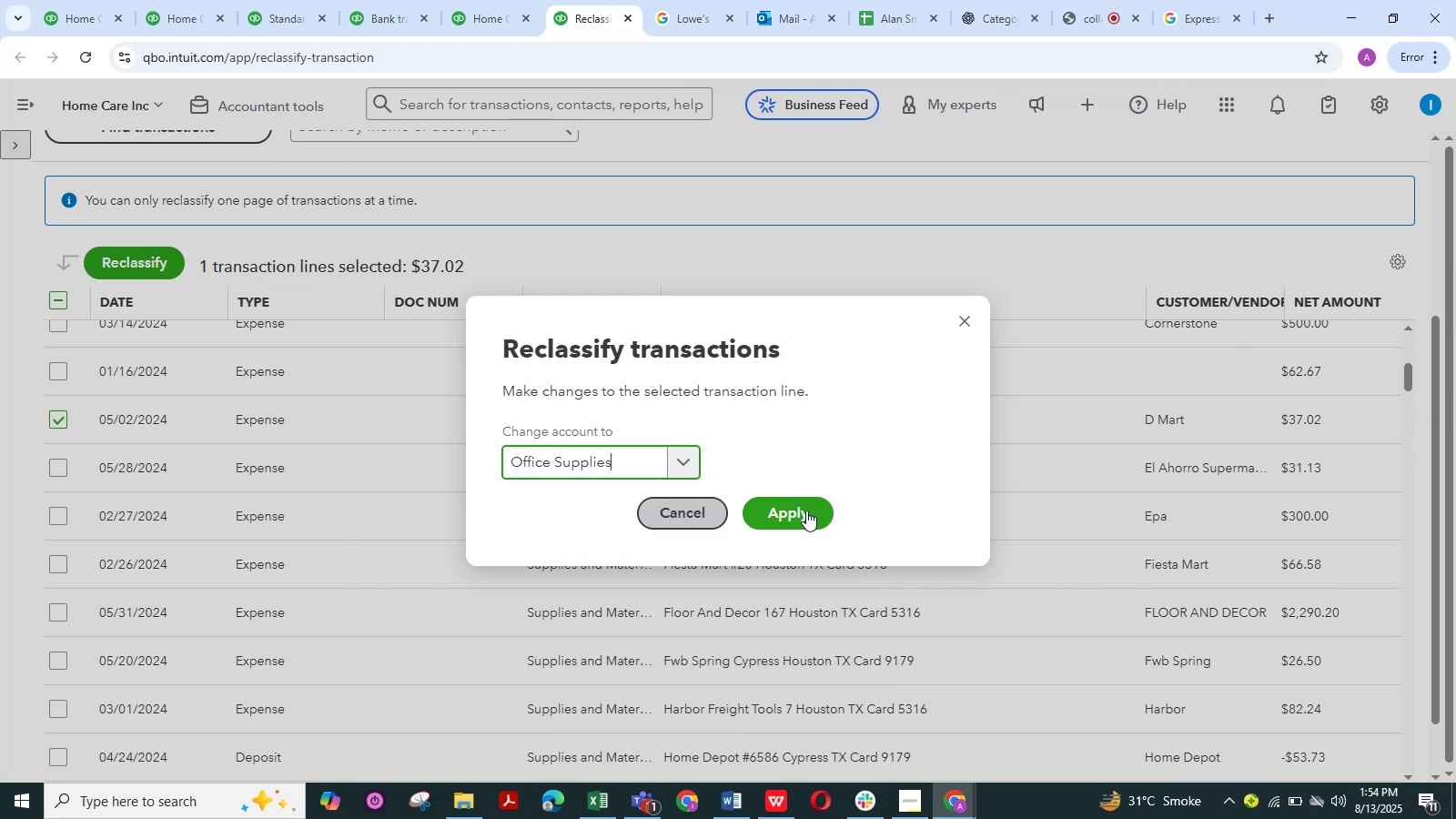 
left_click([806, 511])
 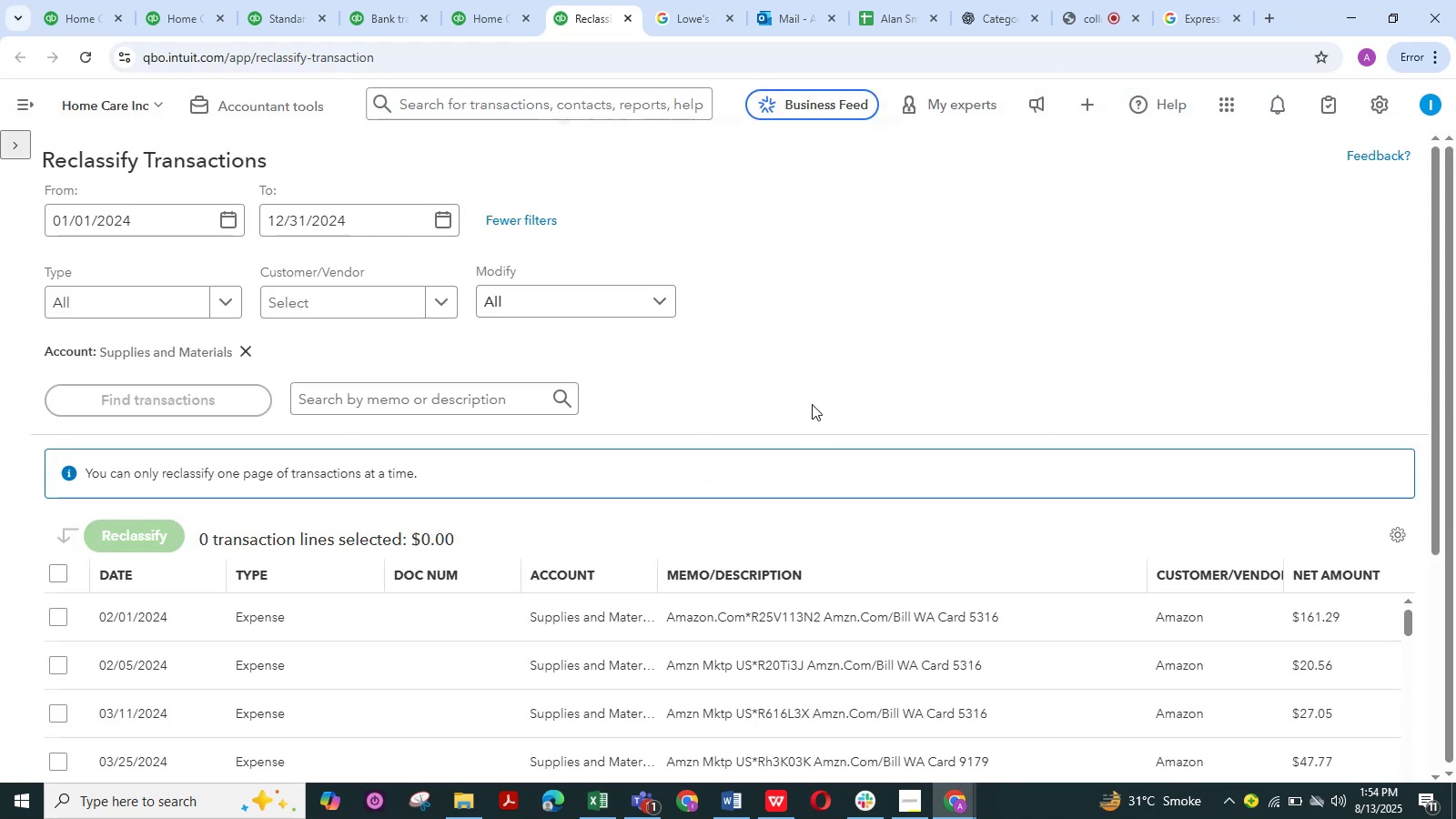 
scroll: coordinate [791, 492], scroll_direction: down, amount: 8.0
 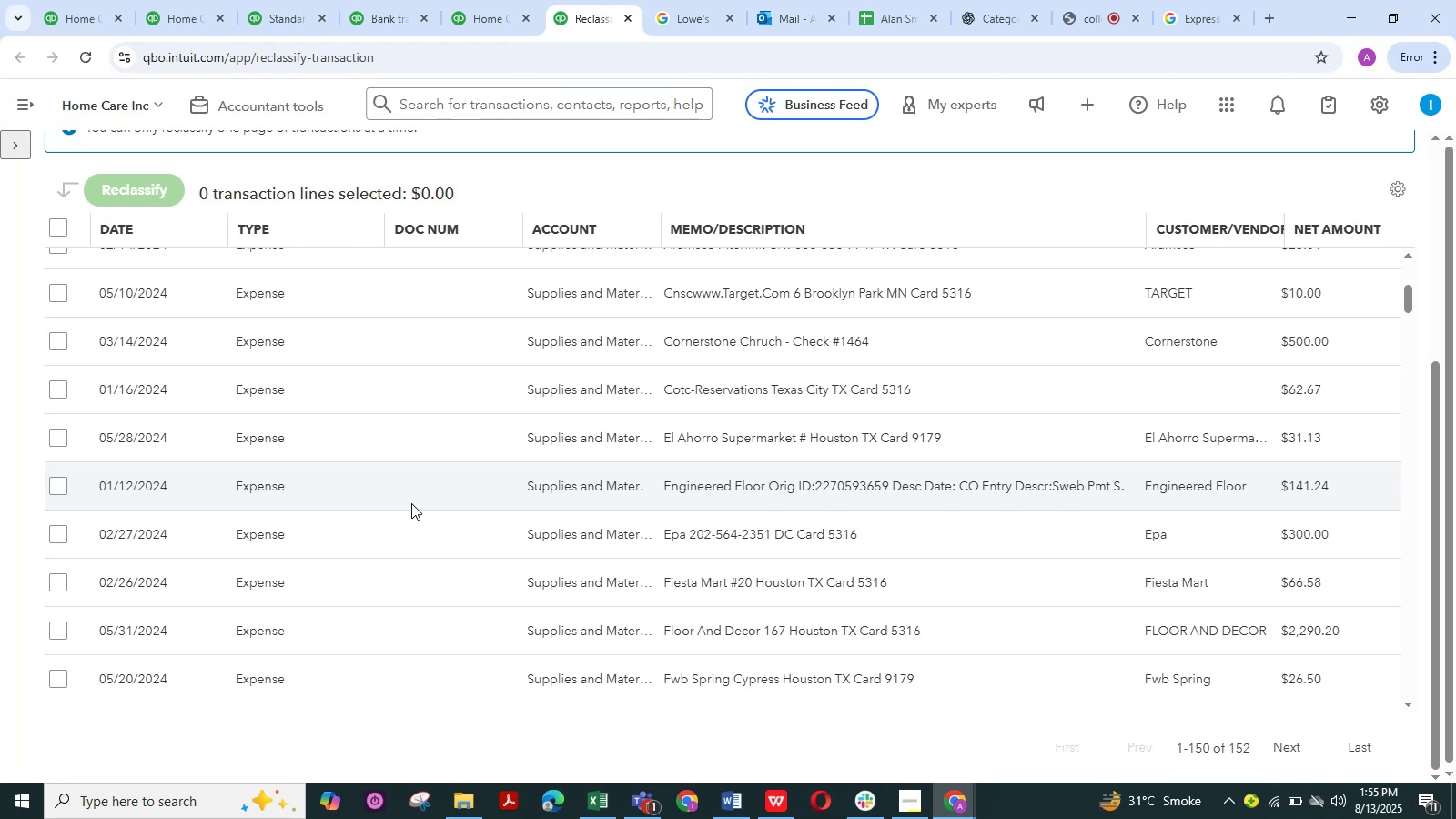 
wait(29.06)
 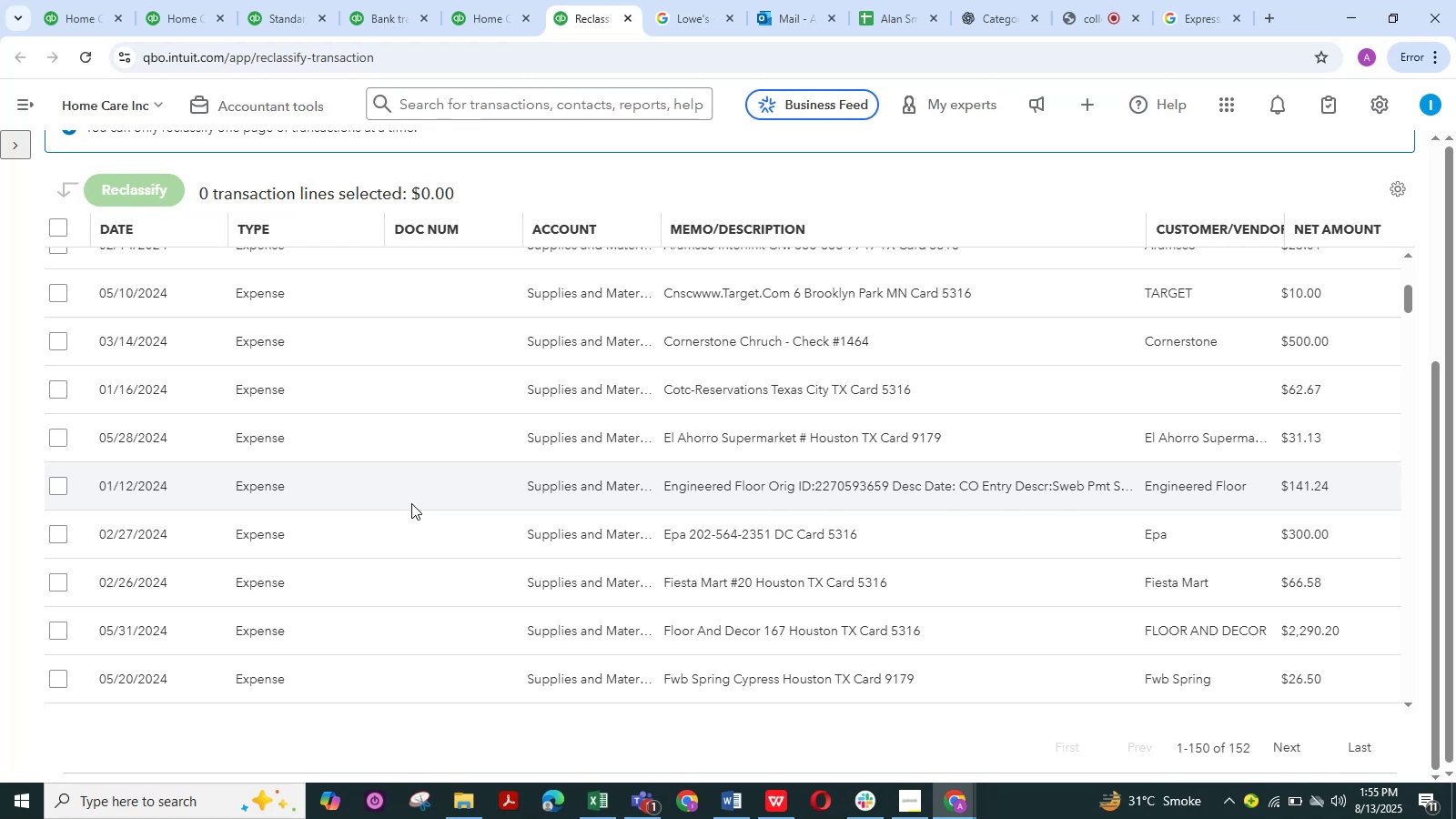 
left_click([57, 437])
 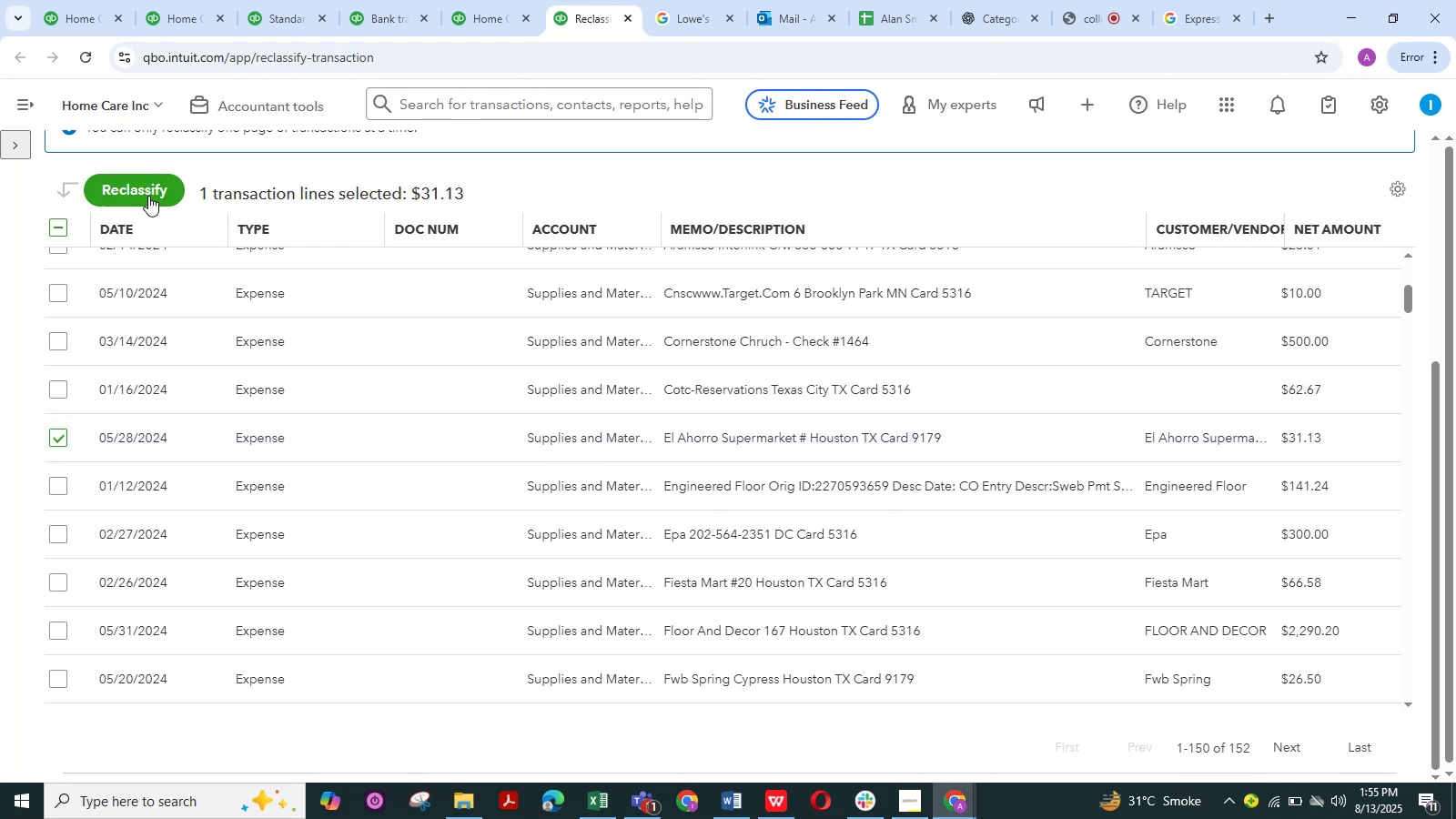 
left_click([143, 190])
 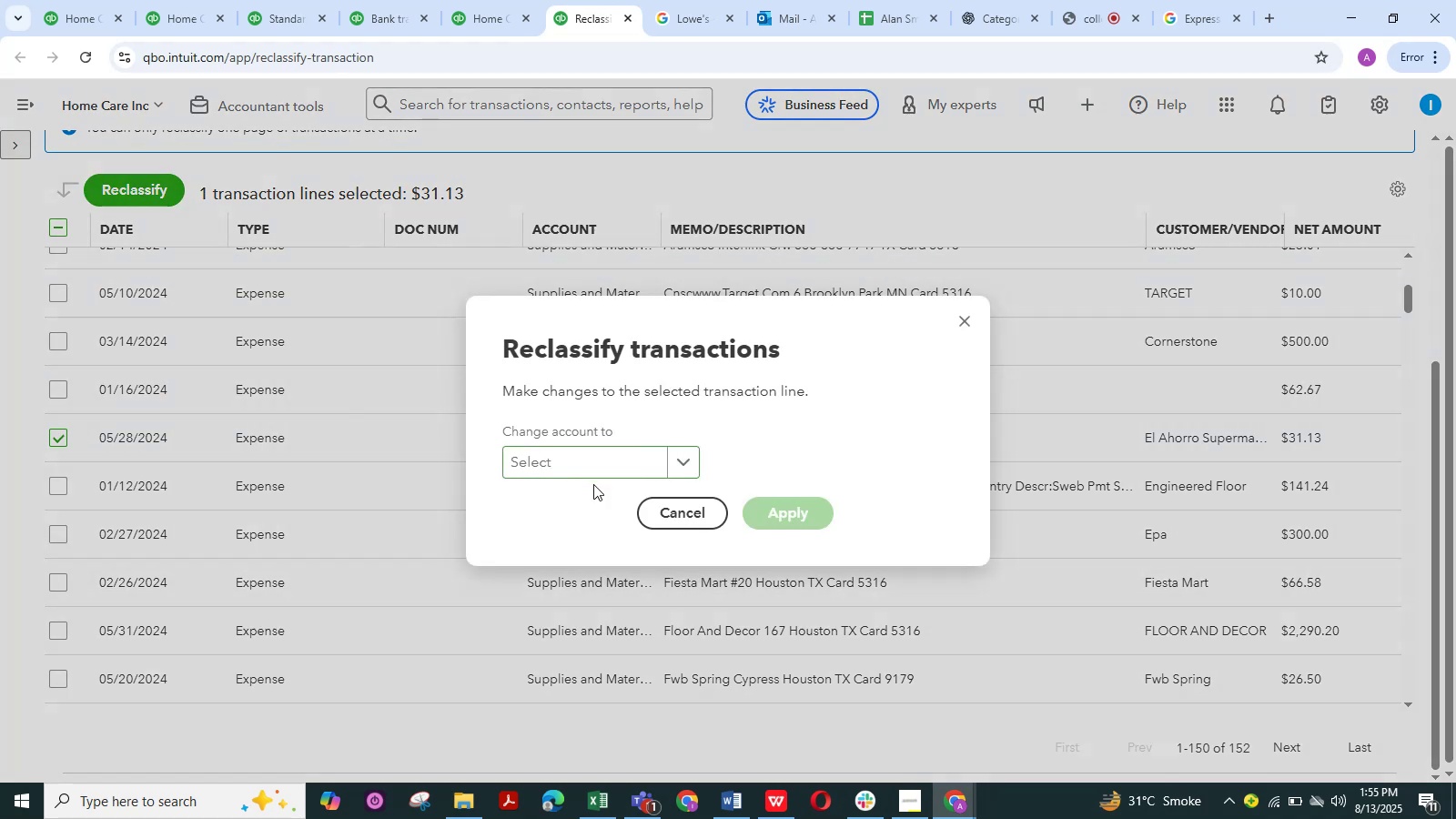 
left_click([576, 463])
 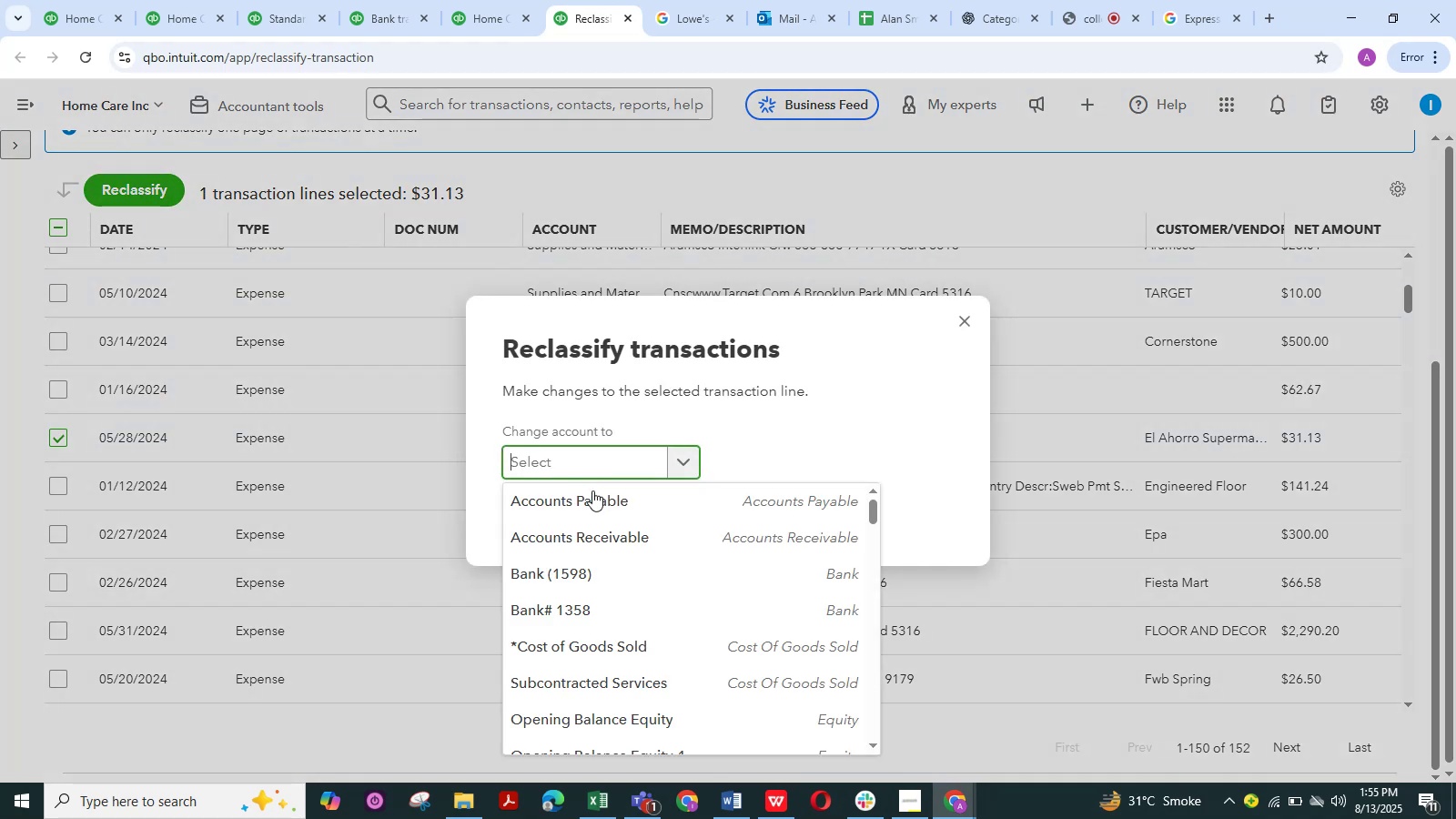 
scroll: coordinate [612, 575], scroll_direction: down, amount: 9.0
 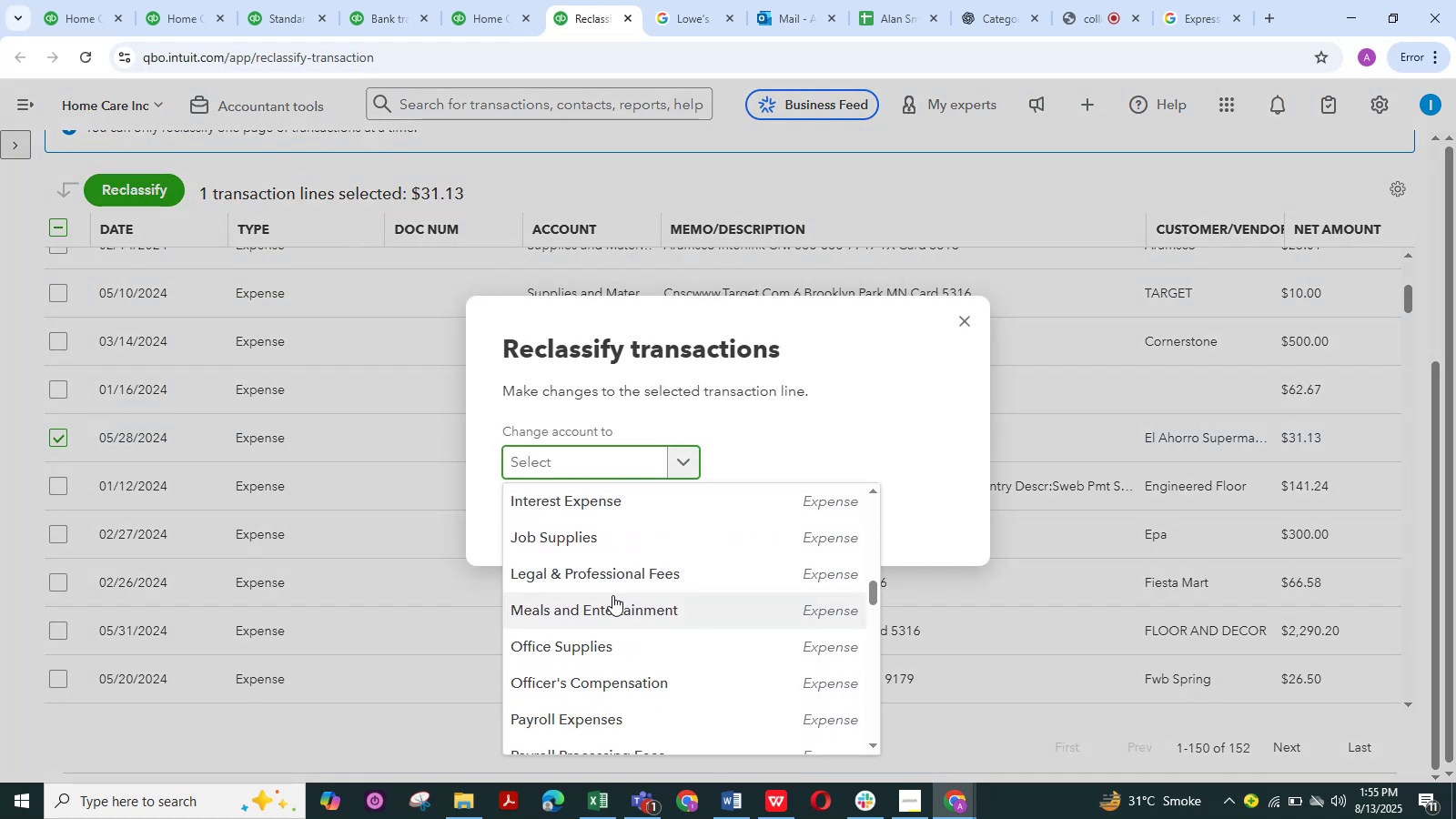 
left_click([612, 595])
 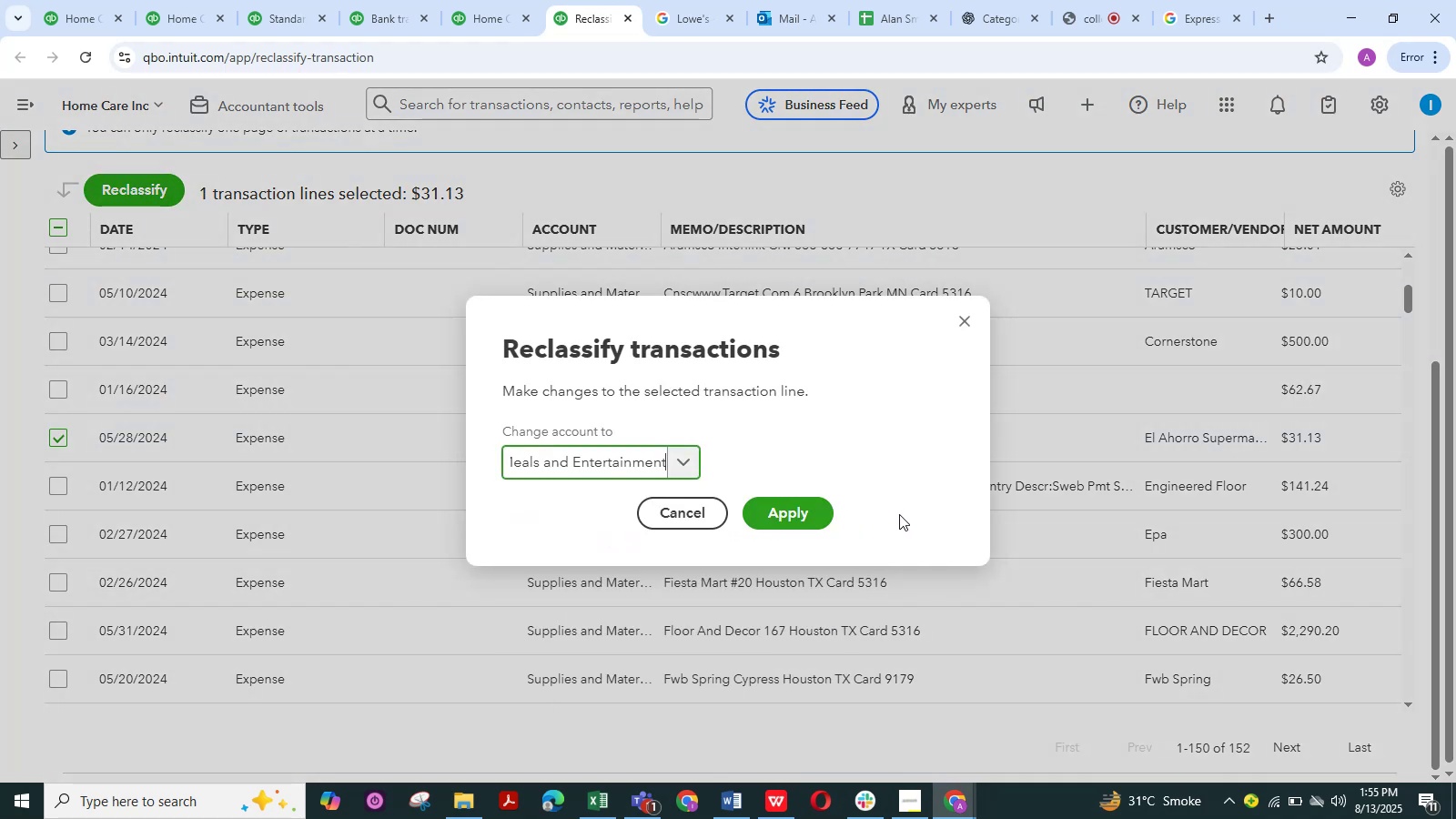 
left_click([809, 519])
 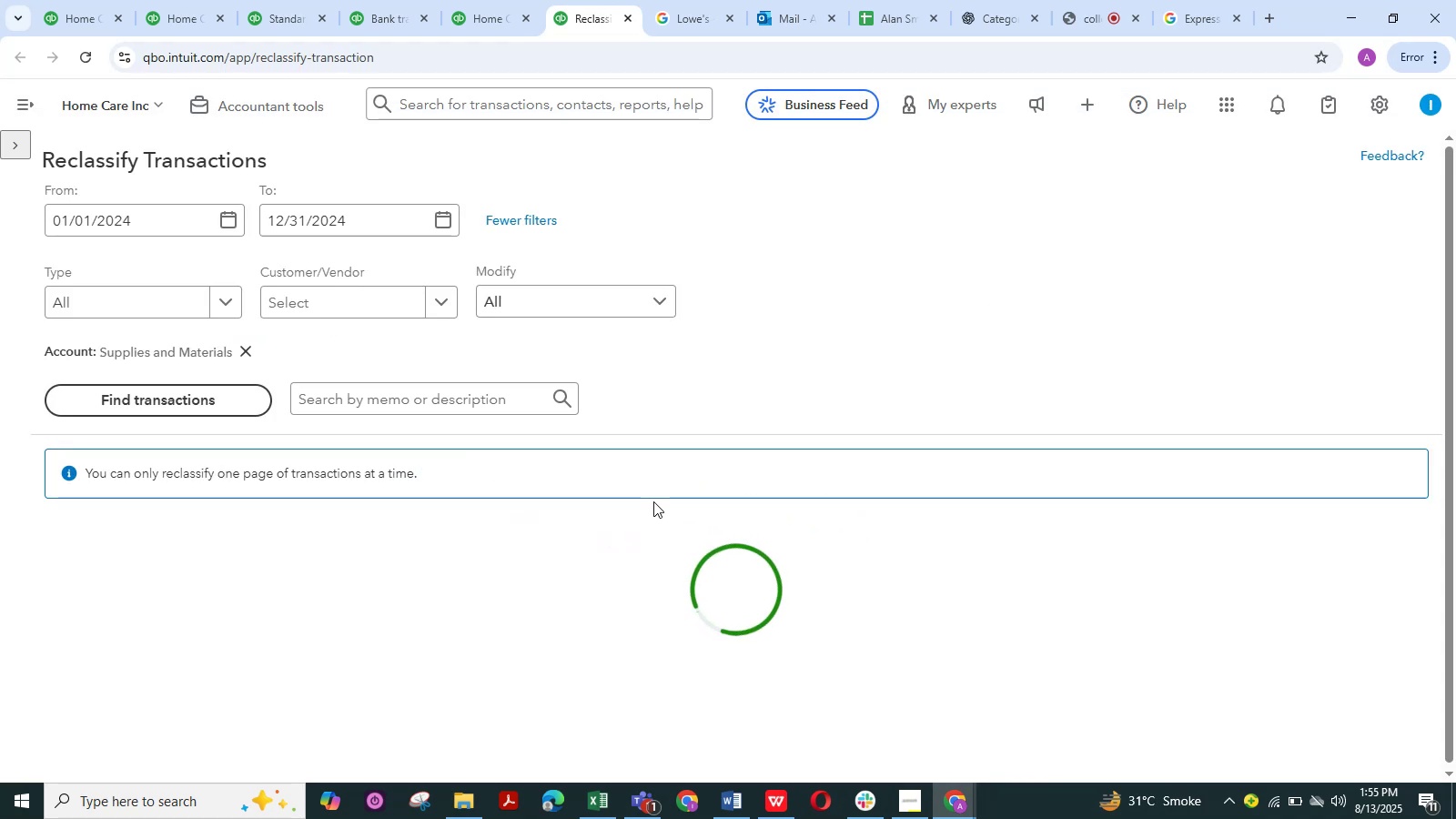 
scroll: coordinate [660, 540], scroll_direction: down, amount: 10.0
 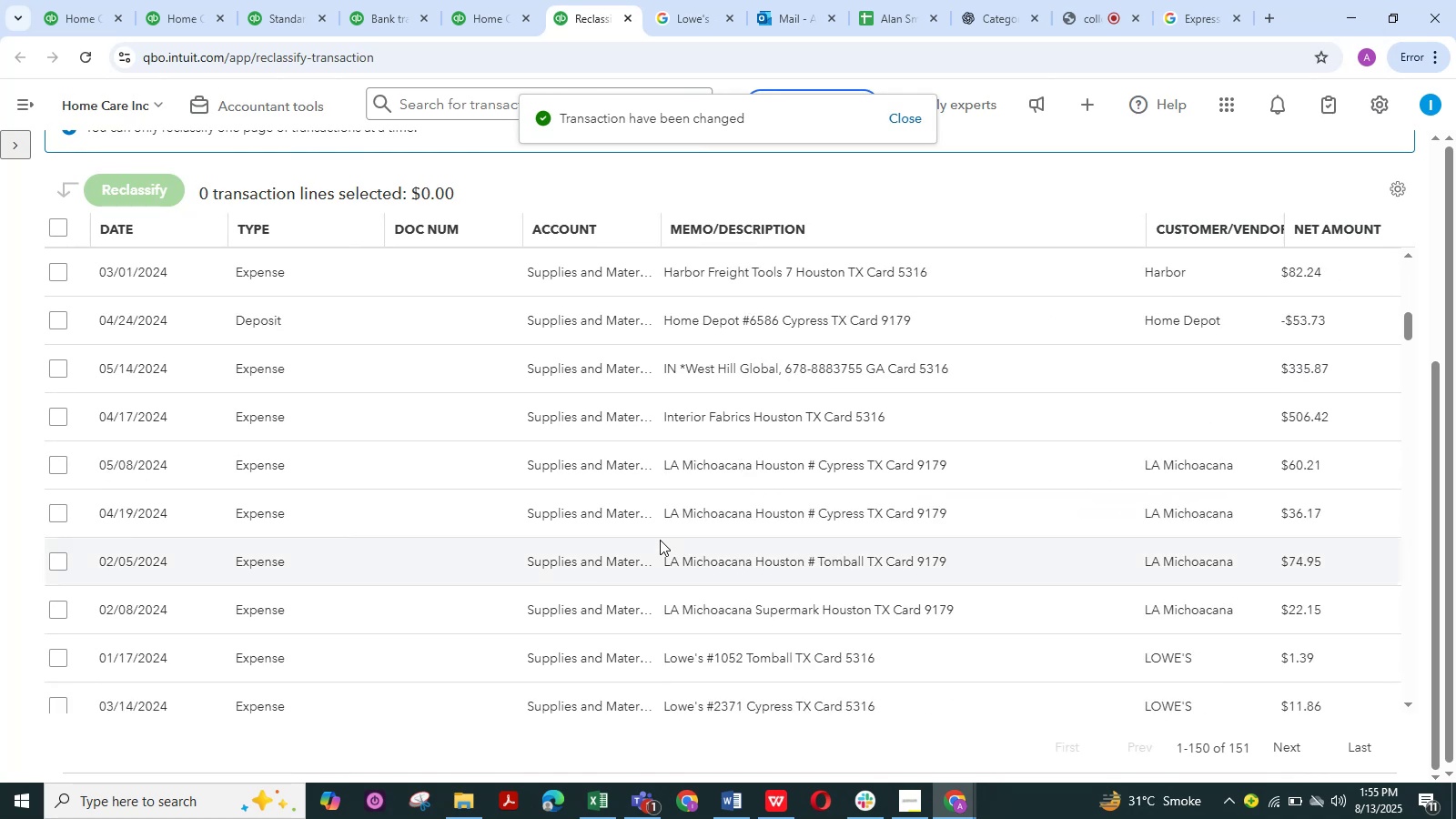 
scroll: coordinate [593, 502], scroll_direction: up, amount: 2.0
 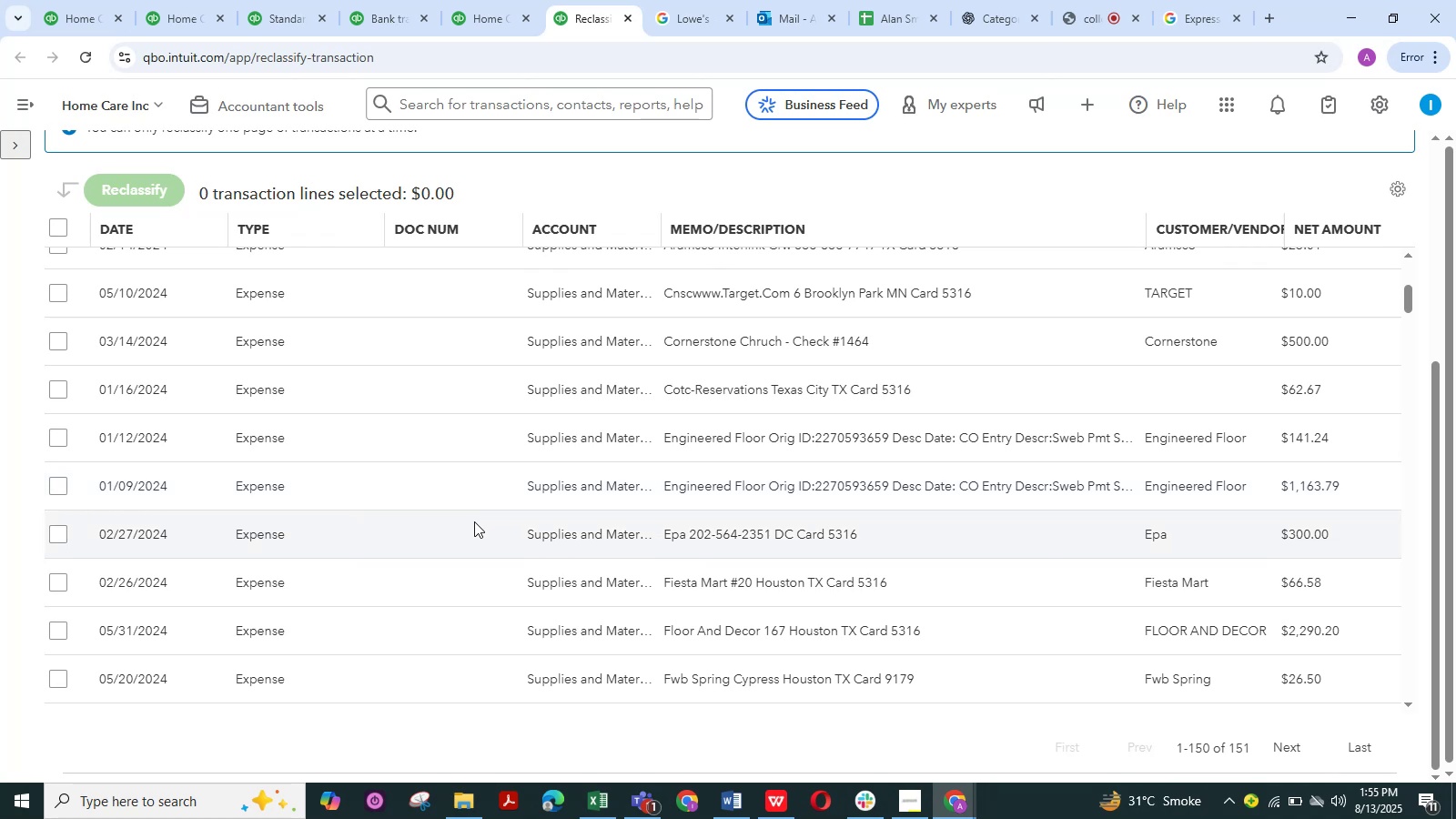 
wait(17.51)
 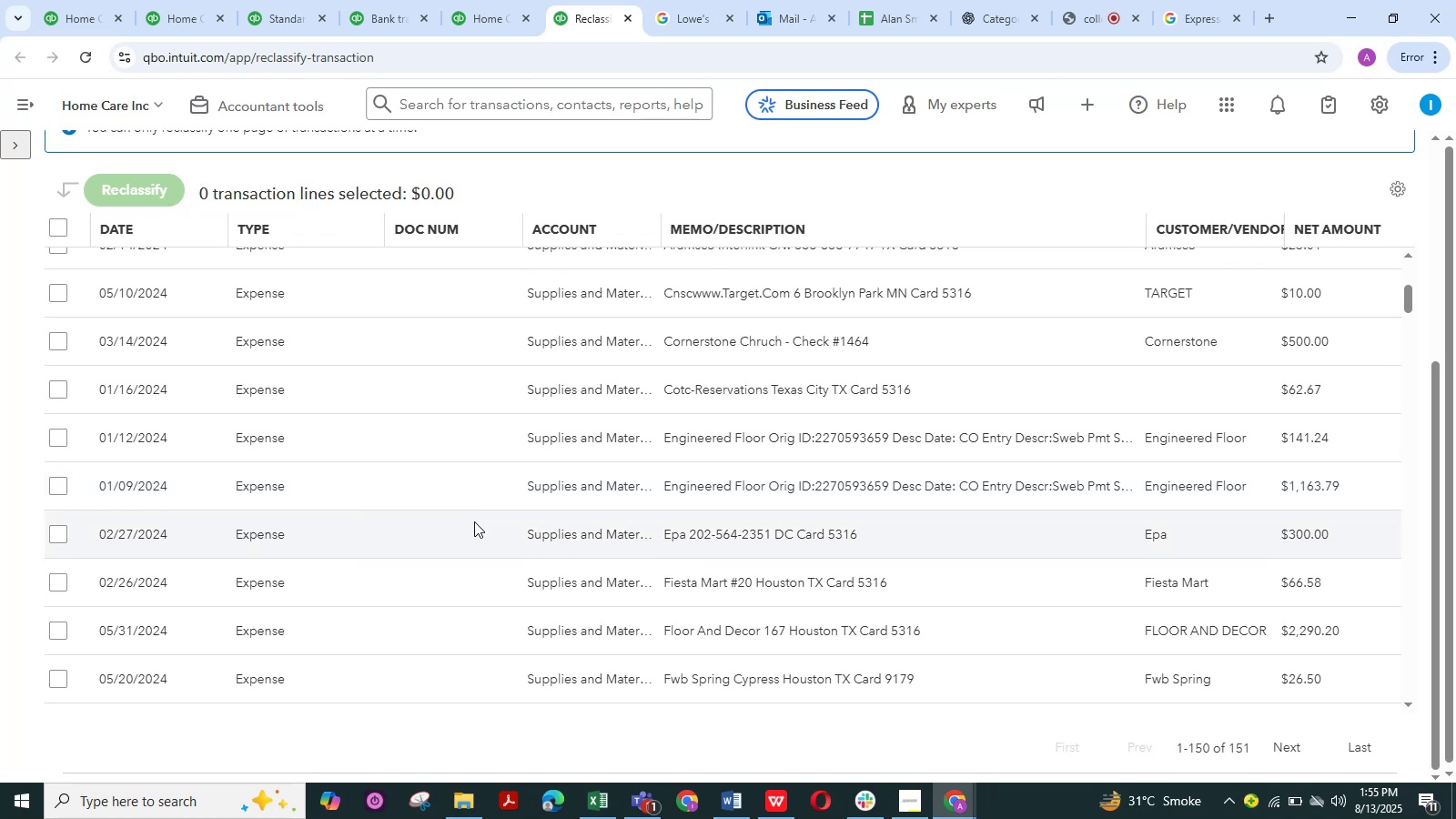 
scroll: coordinate [474, 521], scroll_direction: down, amount: 1.0
 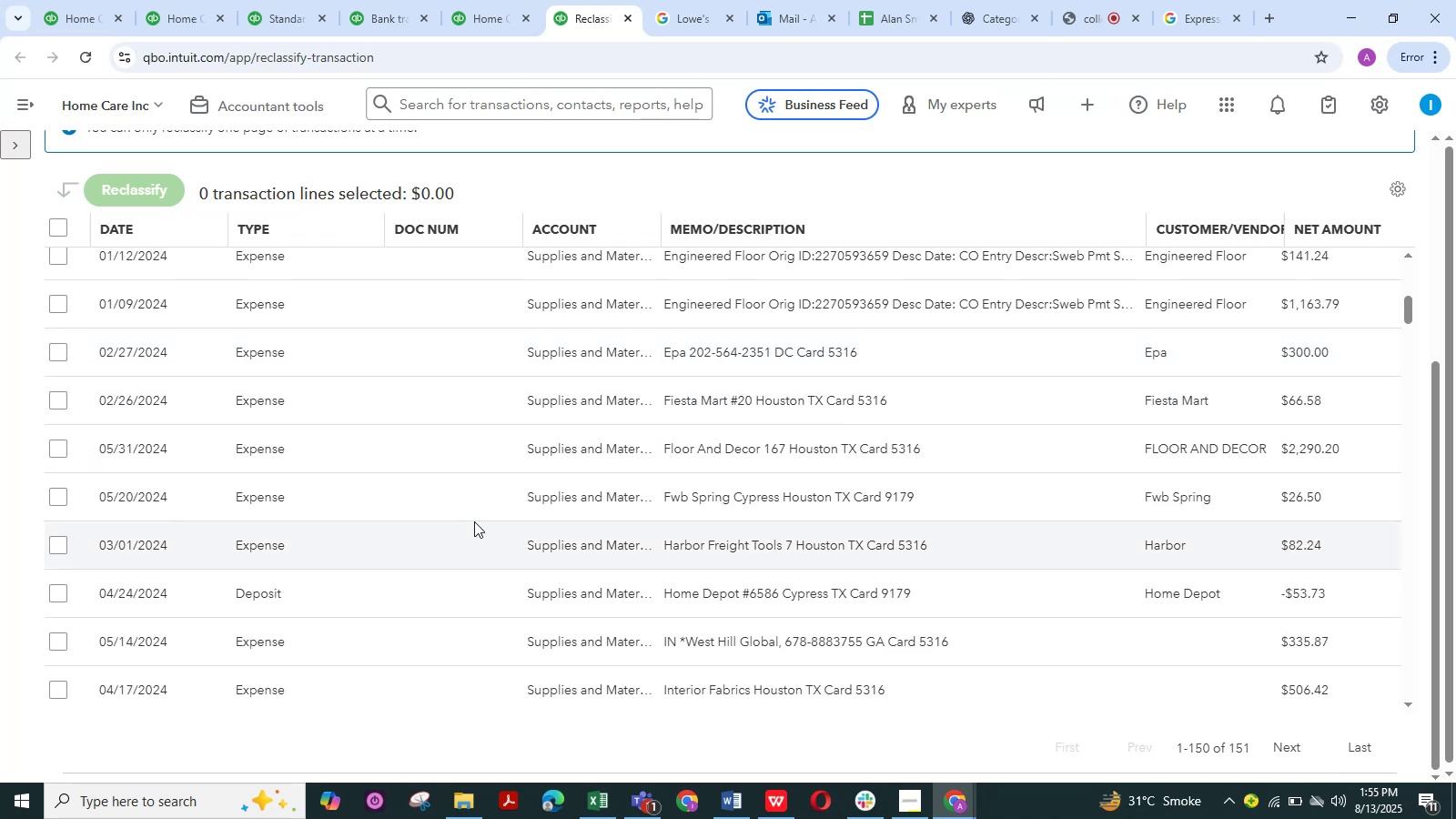 
wait(8.61)
 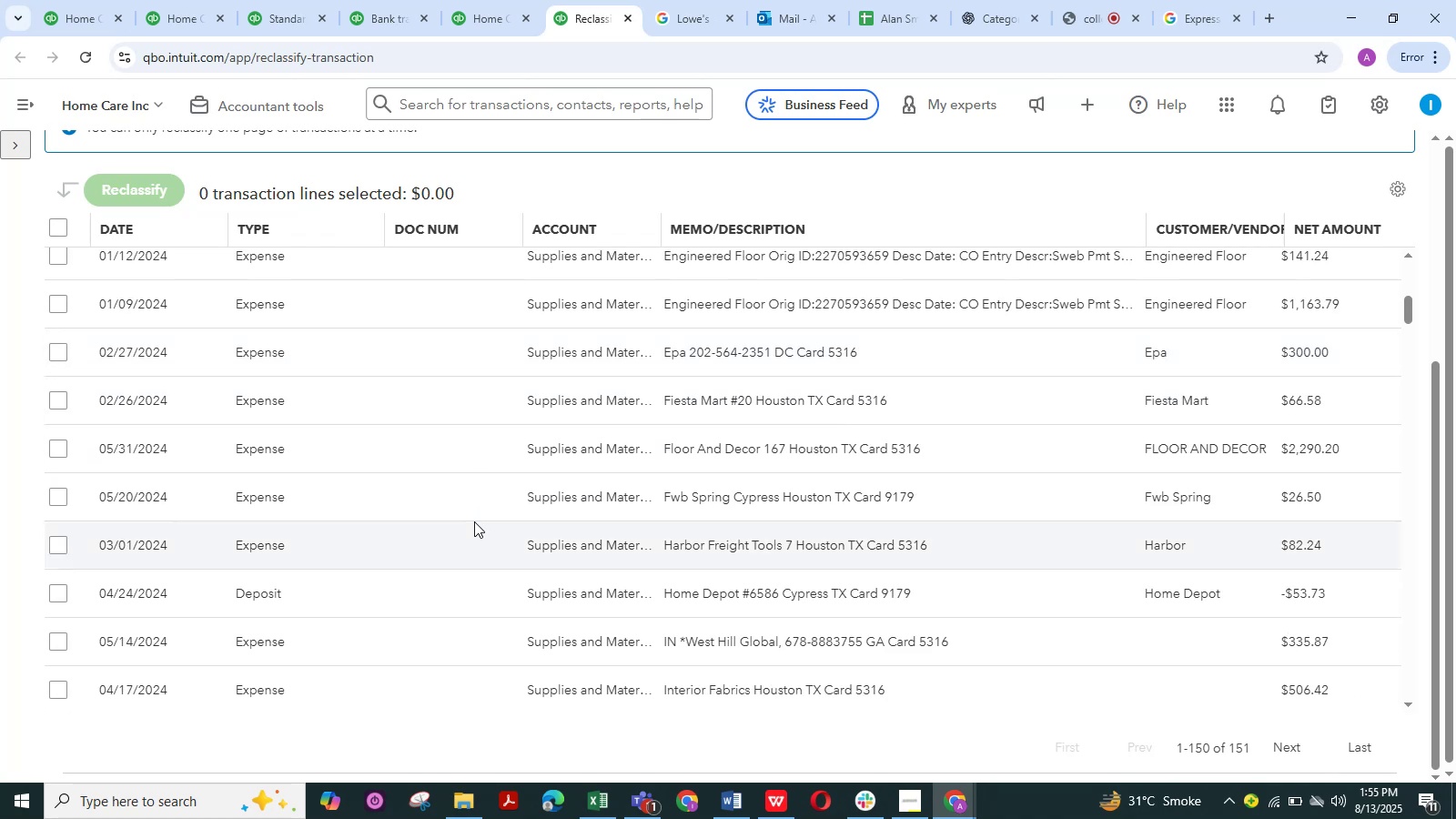 
left_click([55, 400])
 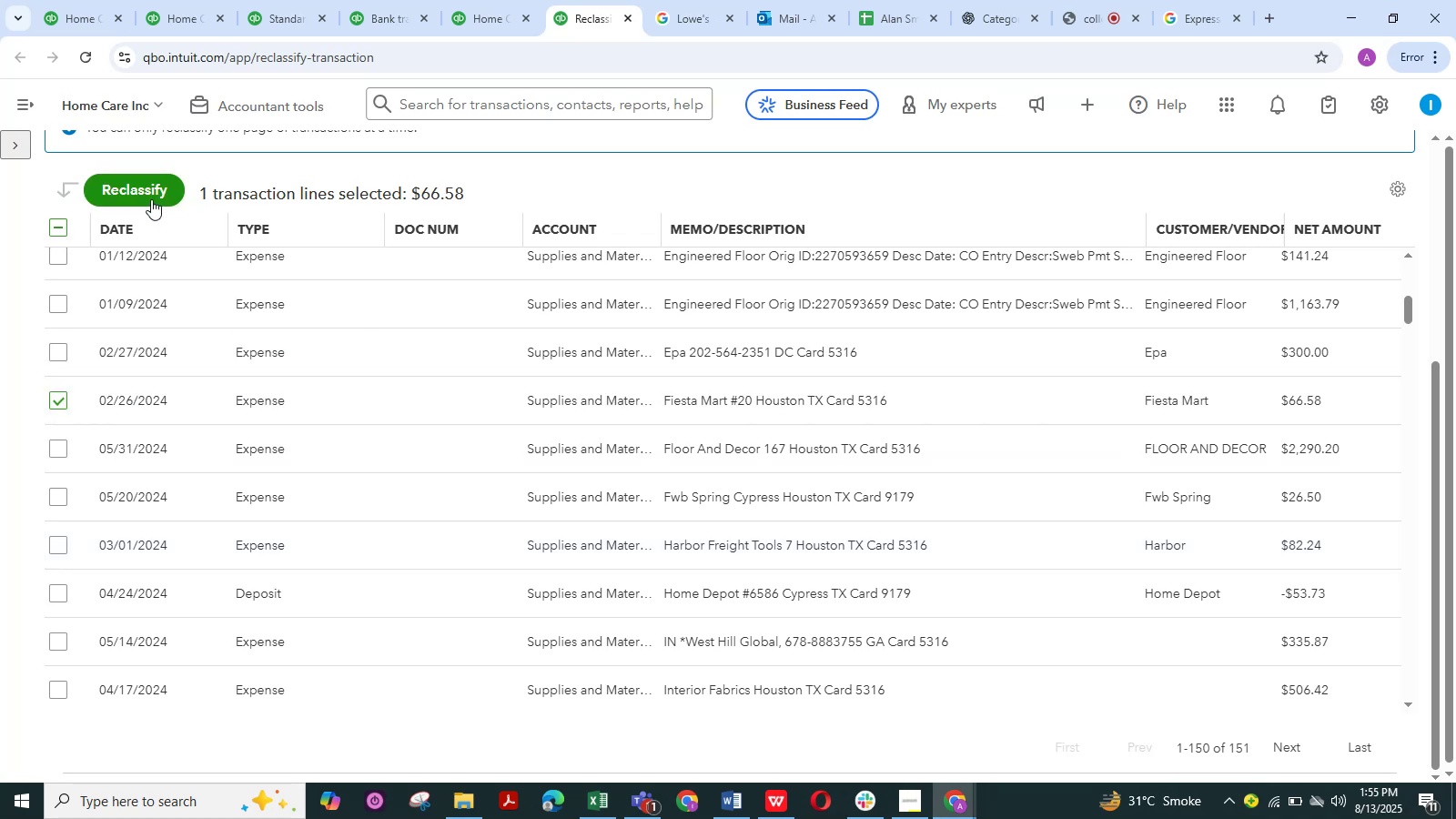 
left_click([151, 194])
 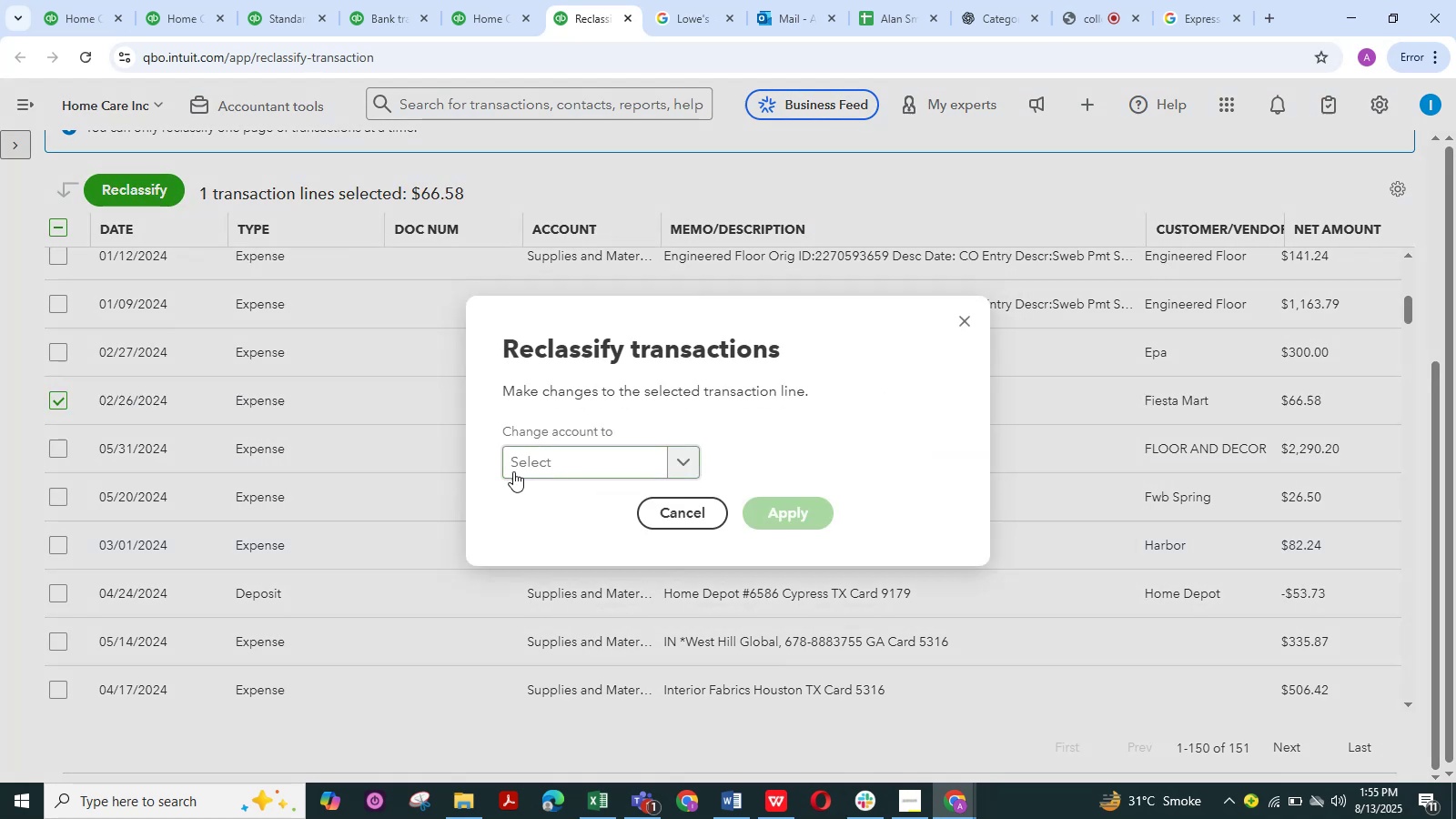 
left_click([530, 465])
 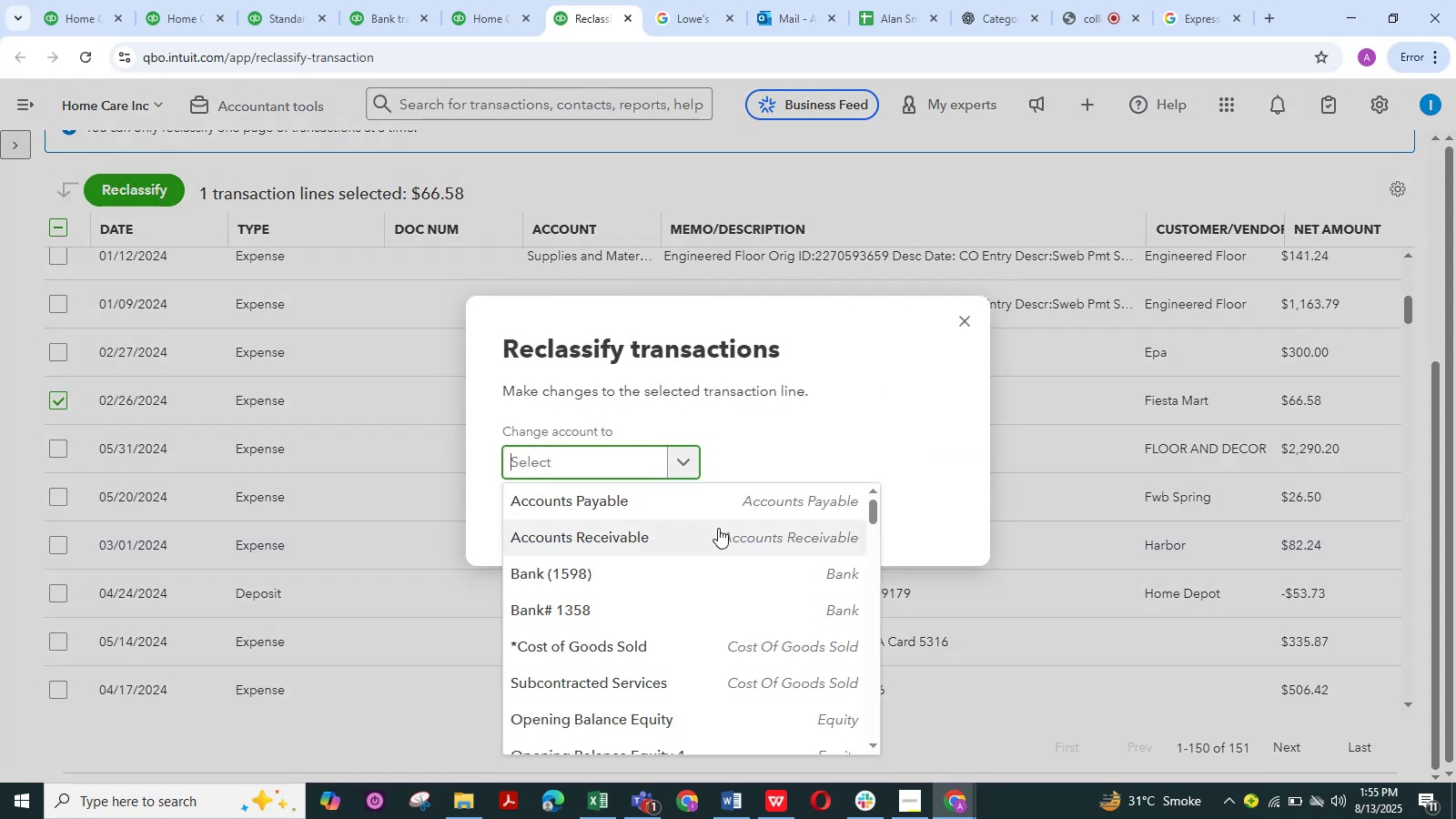 
scroll: coordinate [636, 596], scroll_direction: down, amount: 14.0
 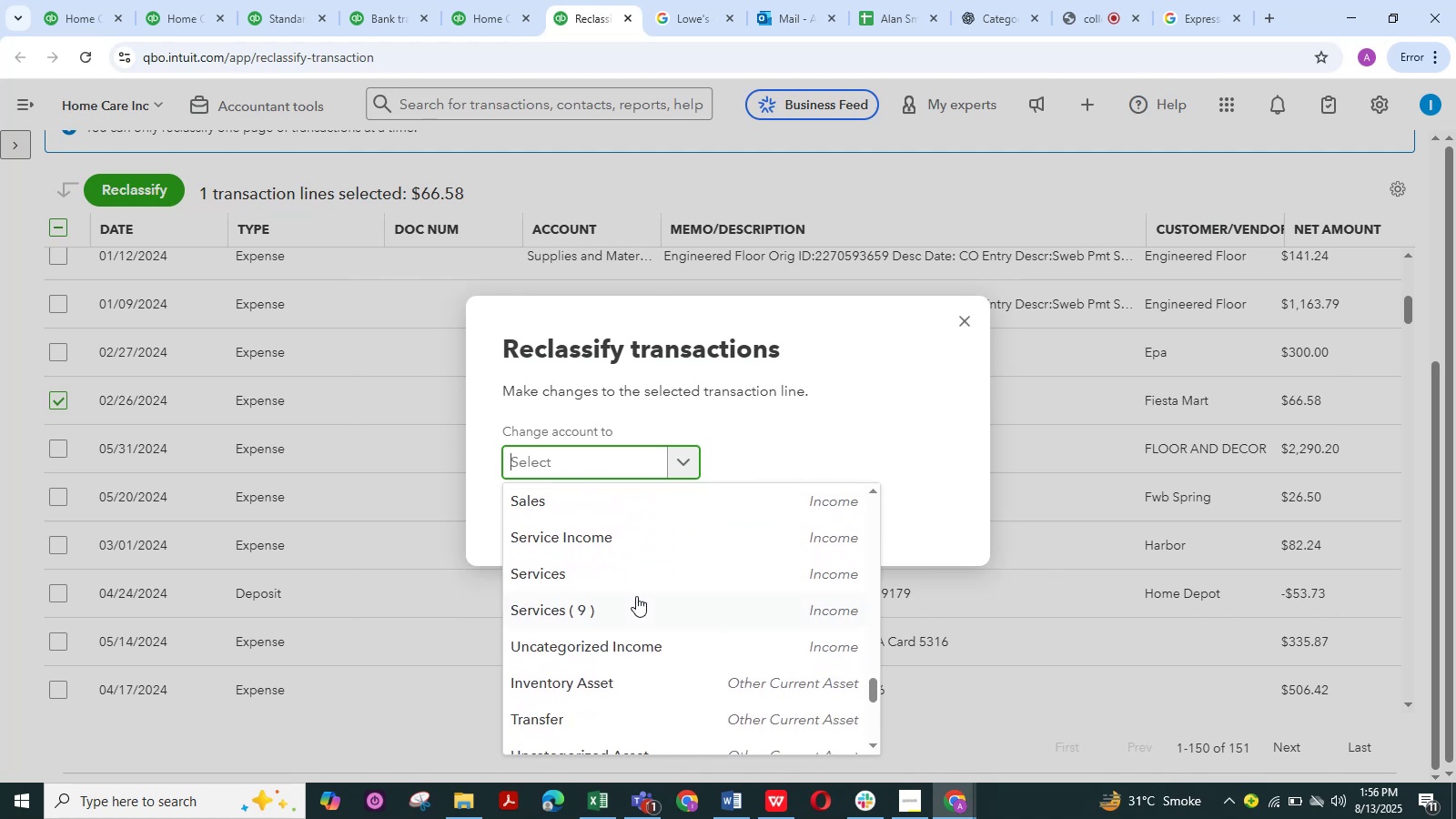 
scroll: coordinate [636, 596], scroll_direction: up, amount: 5.0
 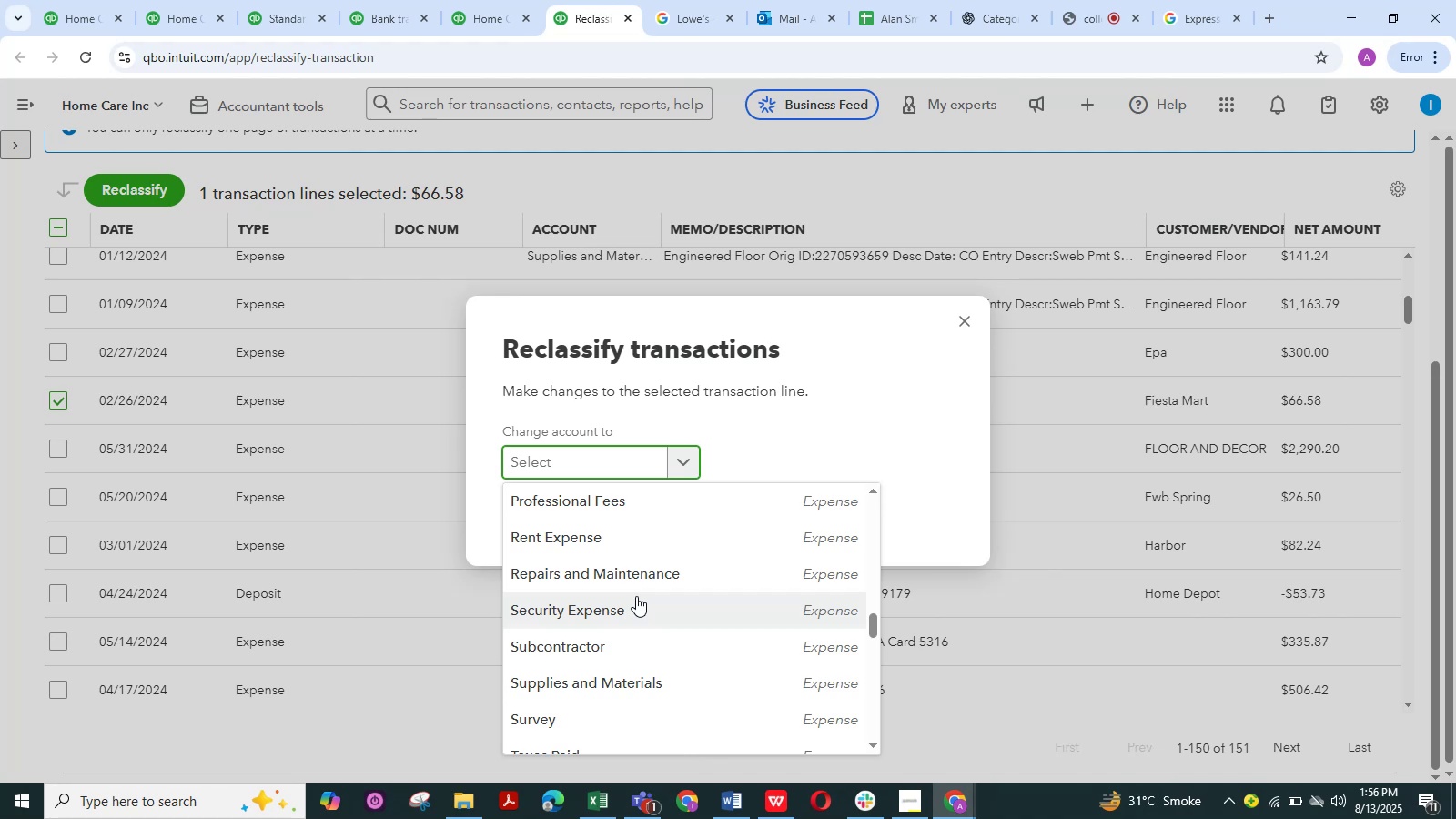 
wait(18.63)
 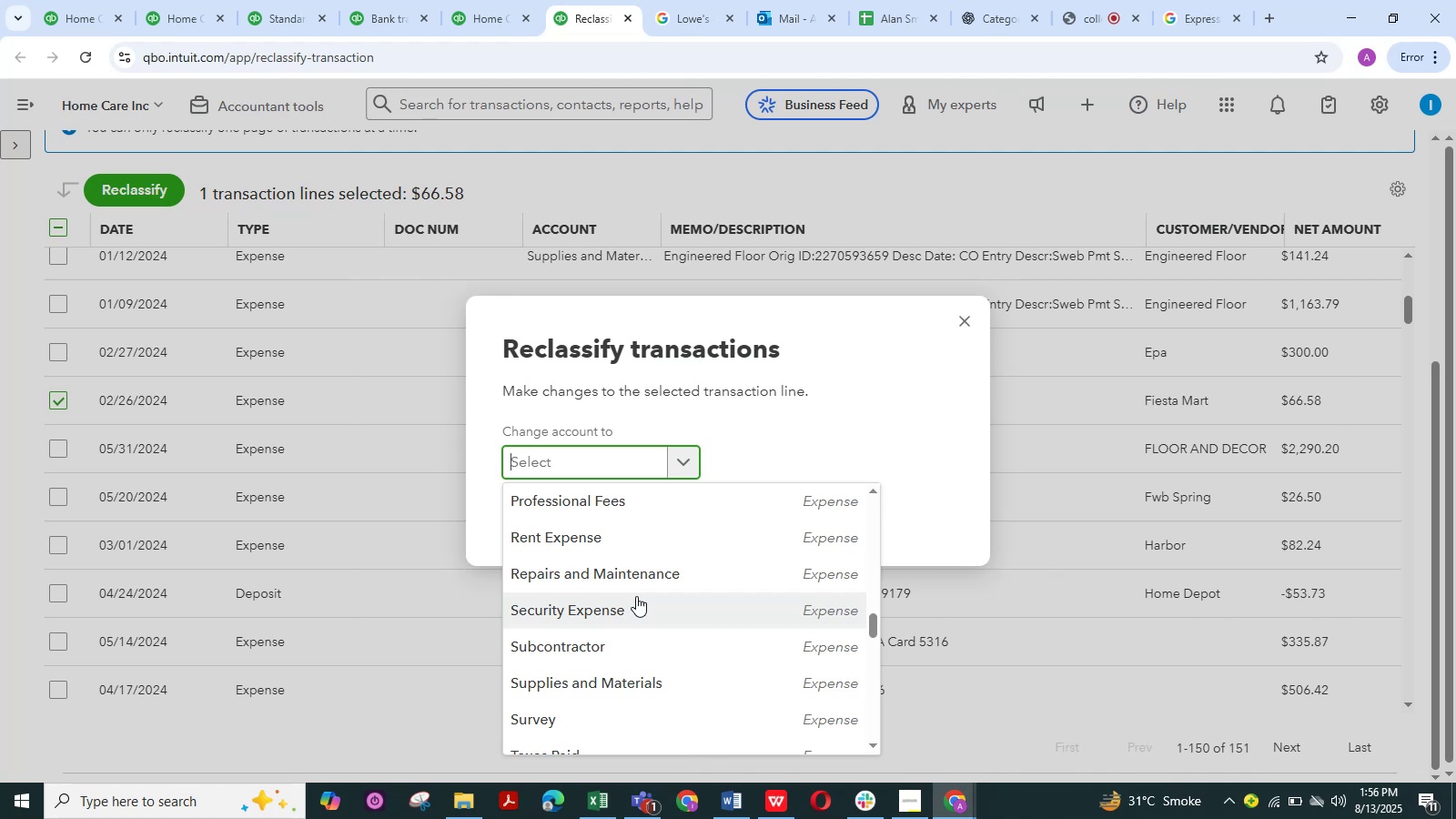 
type(mea)
 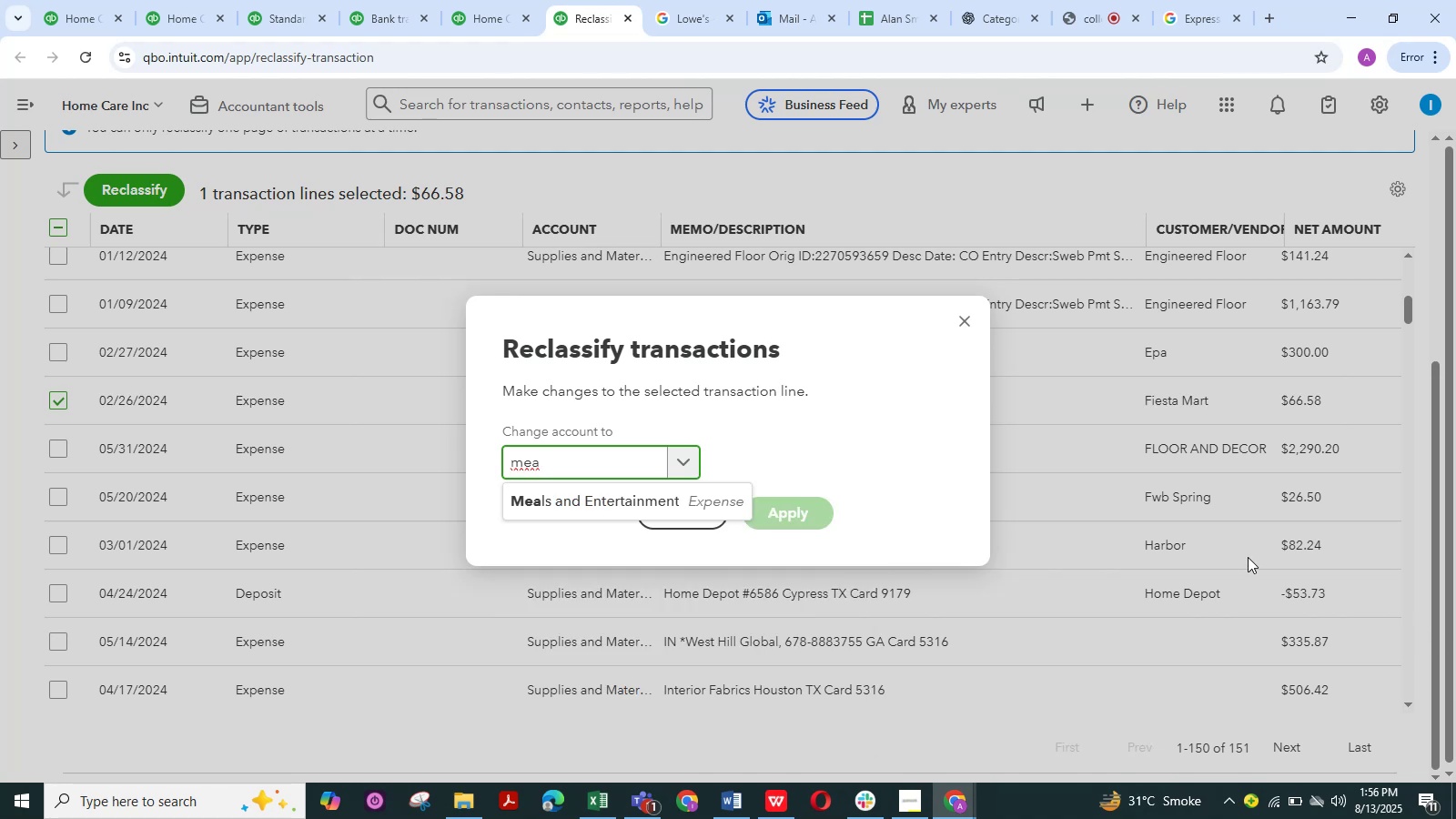 
left_click([706, 500])
 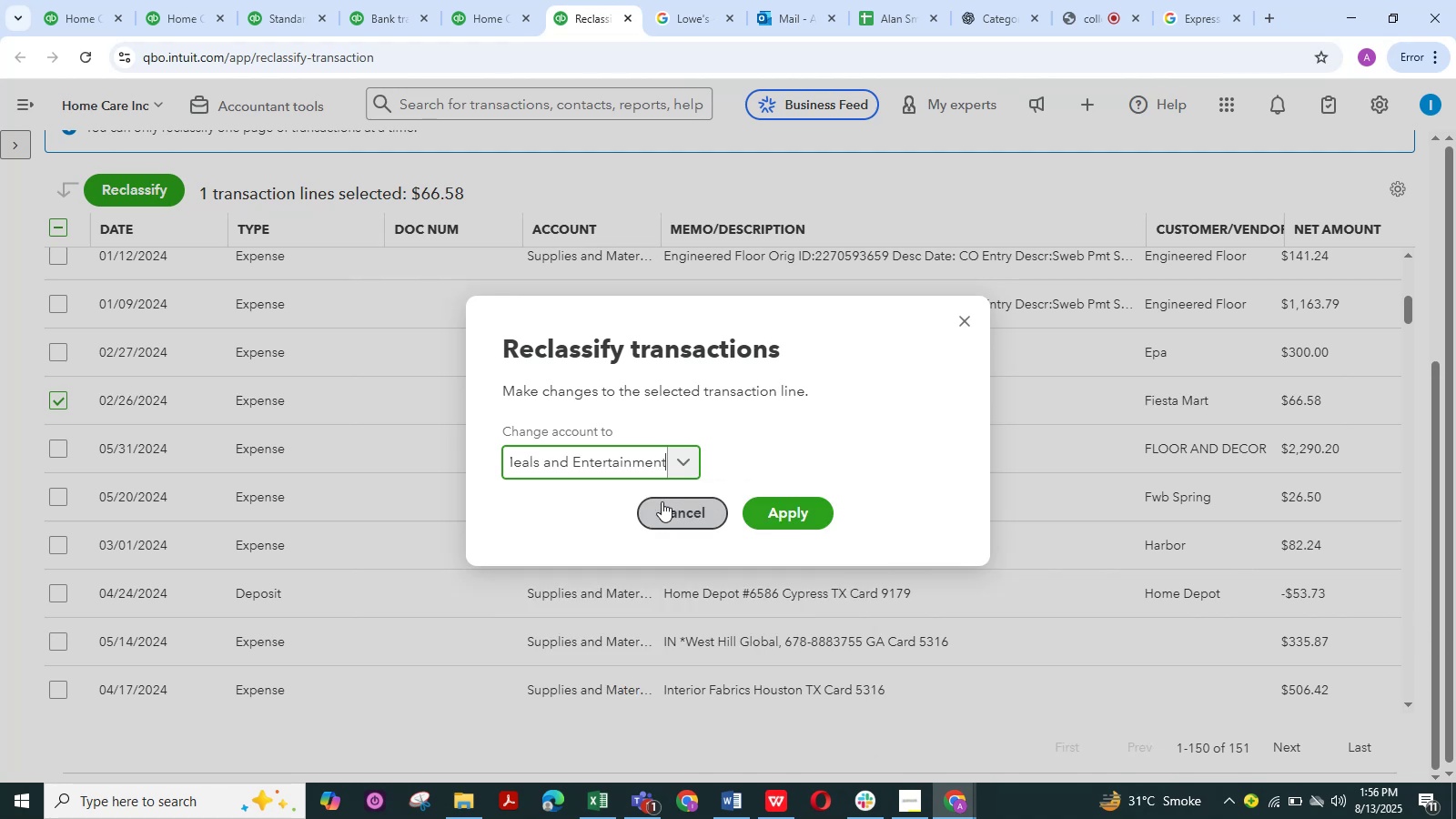 
left_click([783, 512])
 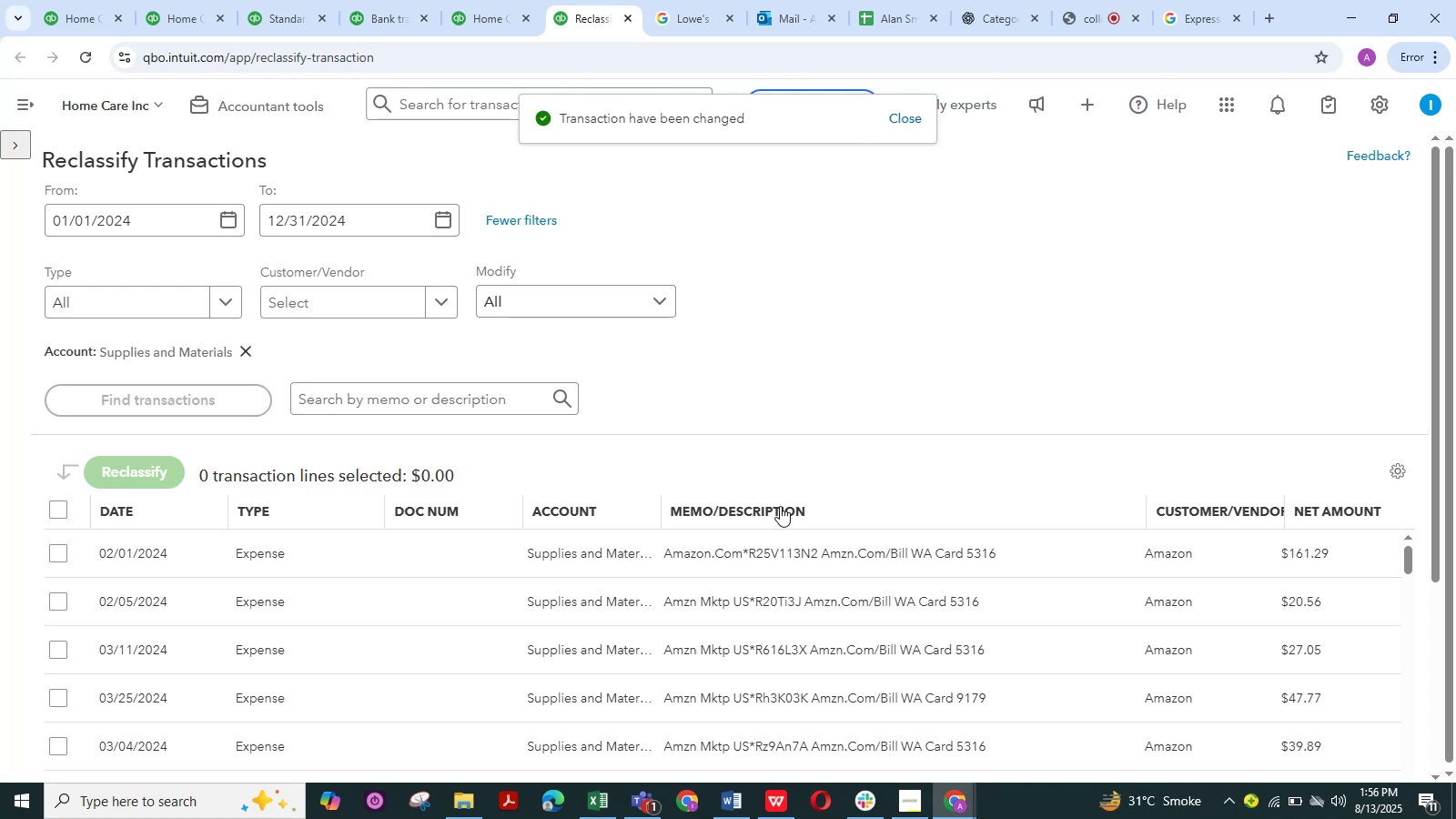 
wait(7.76)
 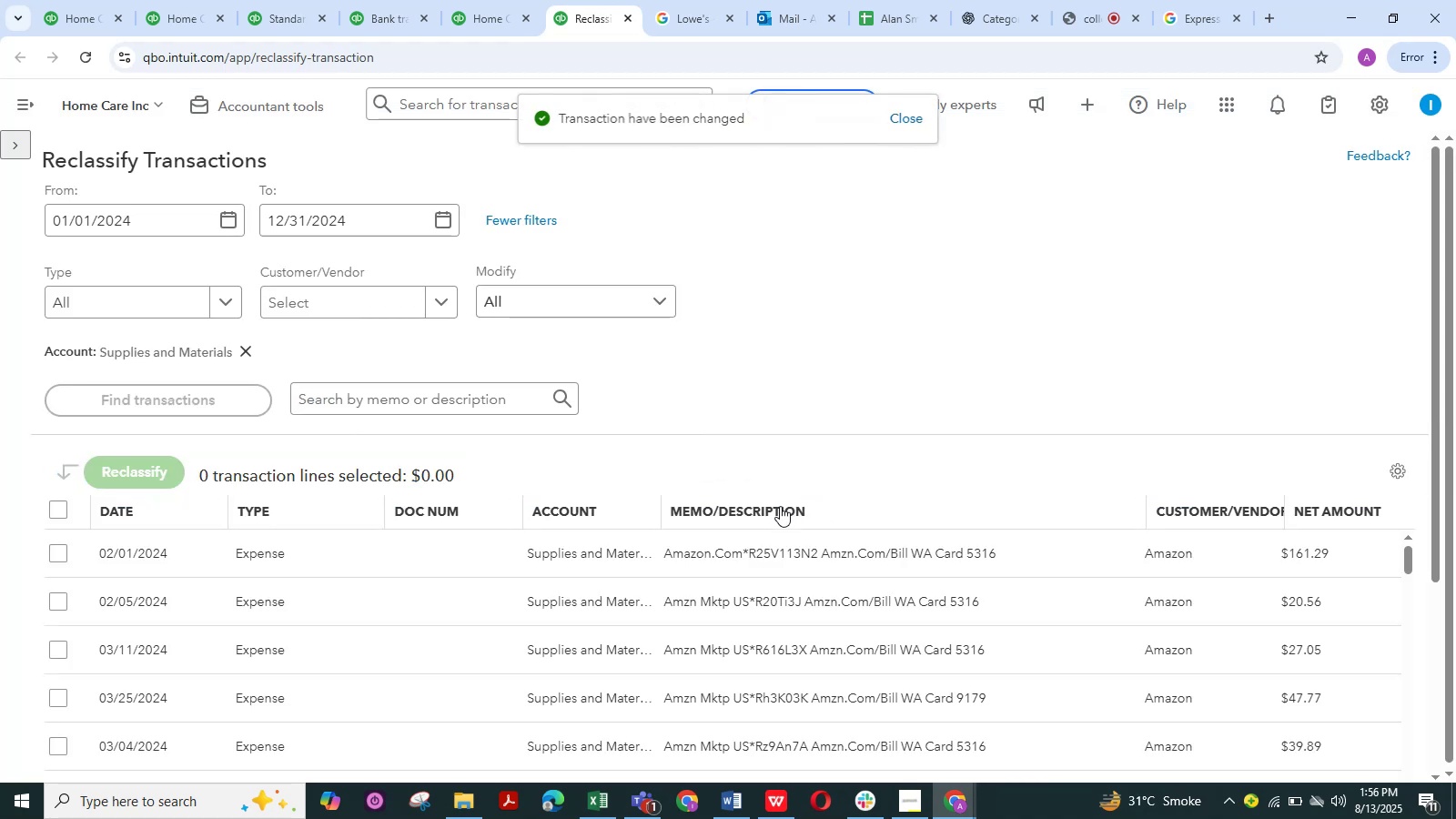 
mouse_move([100, 1])
 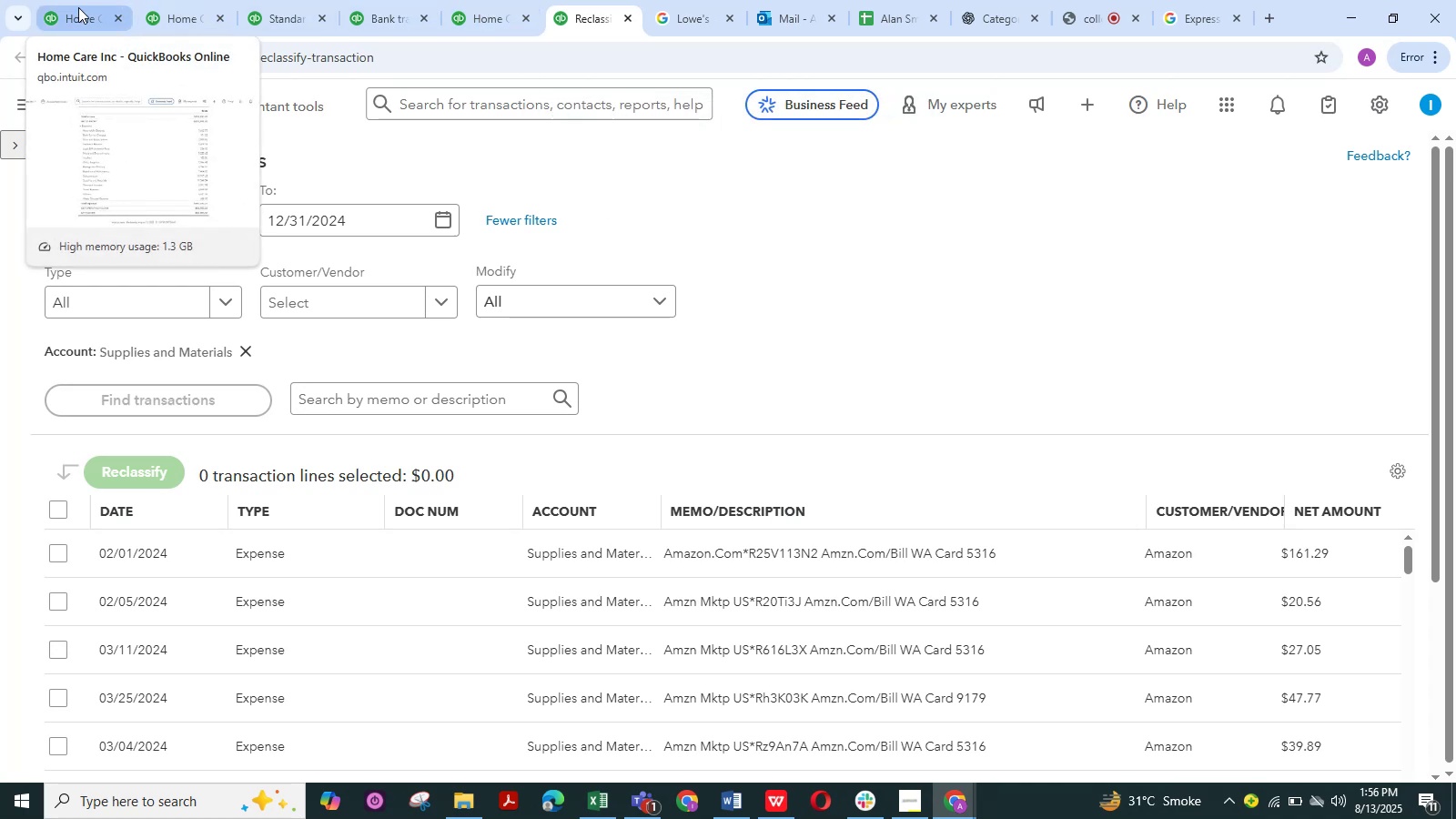 
mouse_move([1107, 815])
 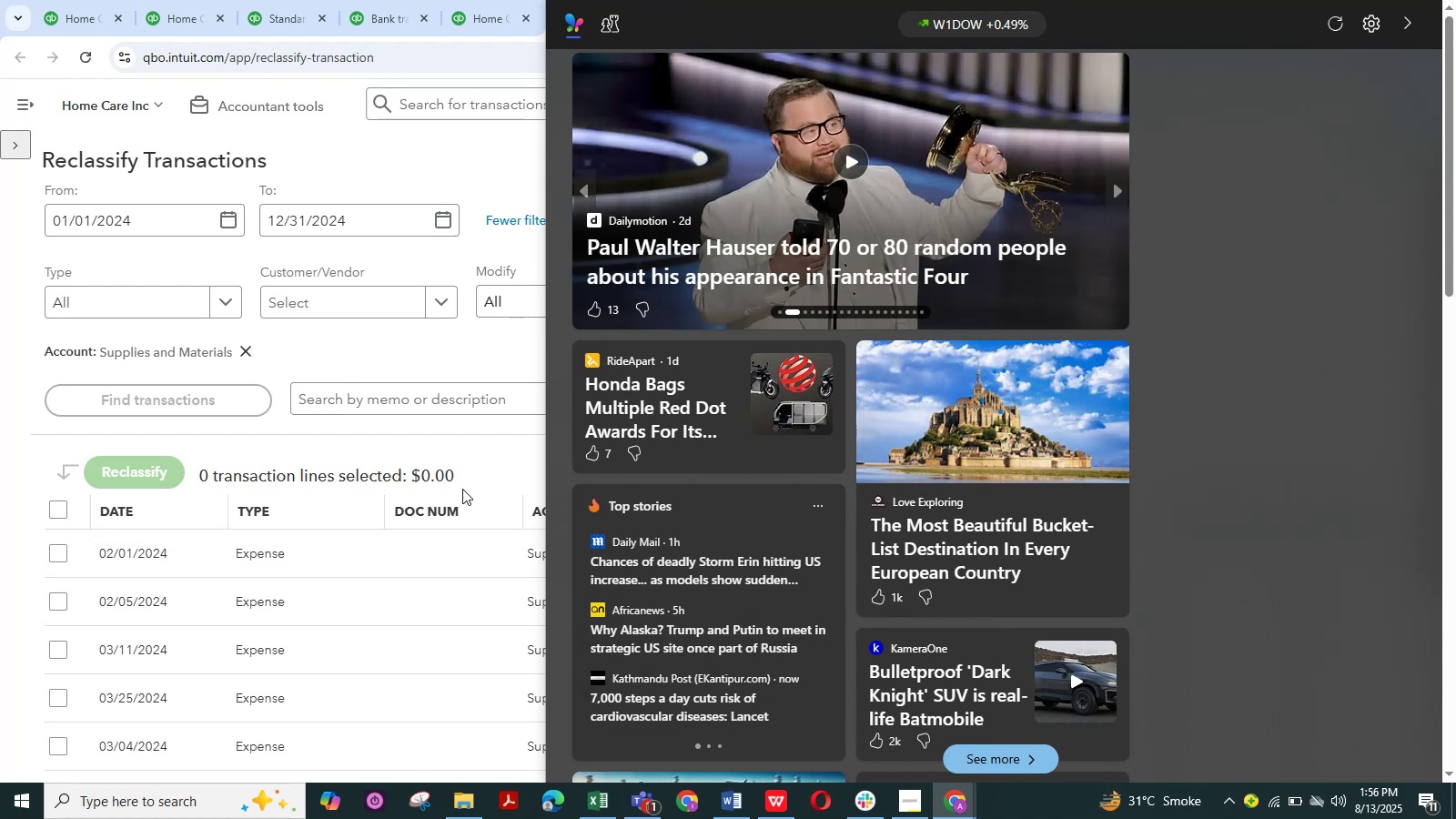 
left_click([495, 458])
 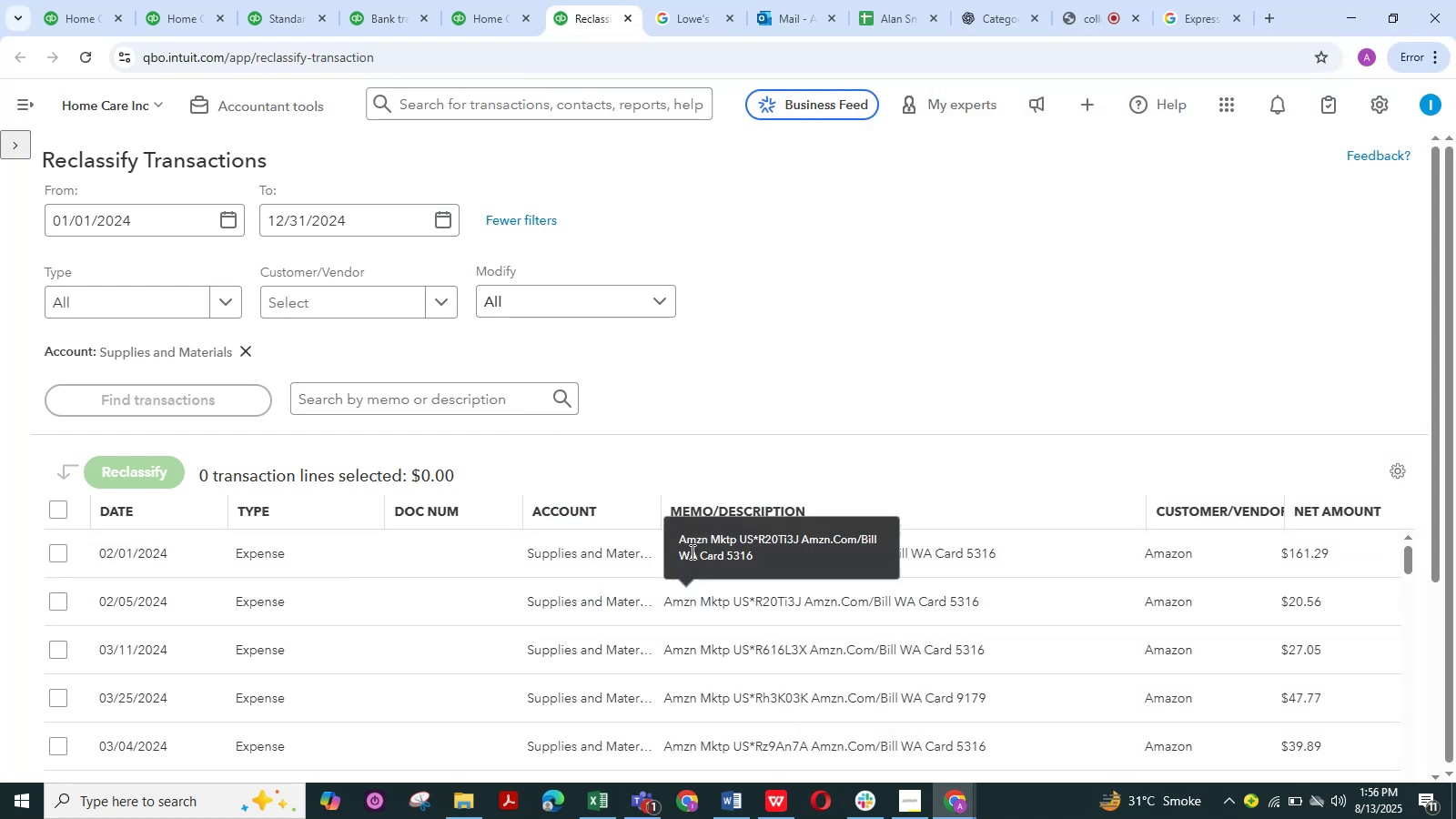 
scroll: coordinate [710, 563], scroll_direction: down, amount: 15.0
 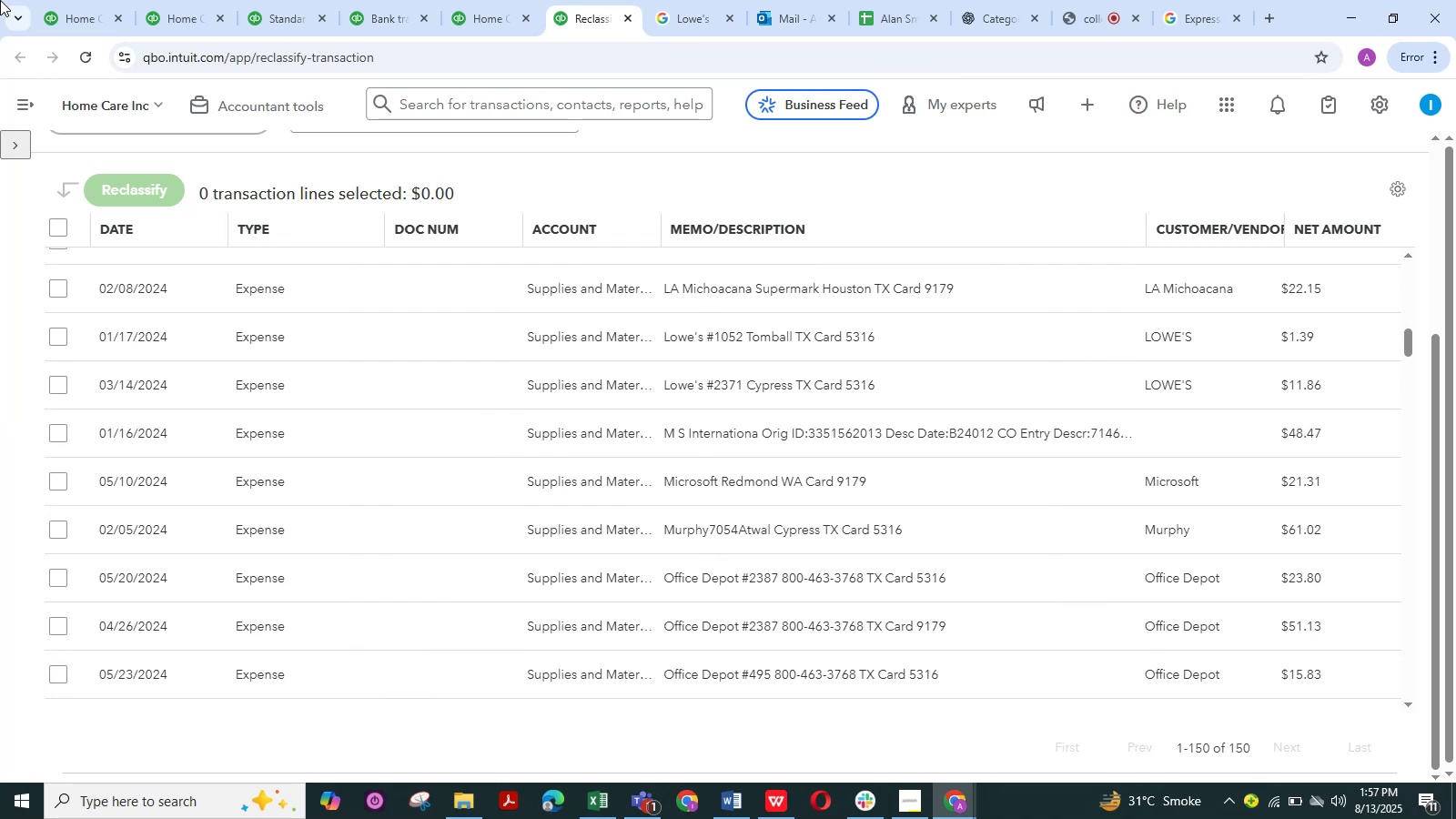 
wait(18.71)
 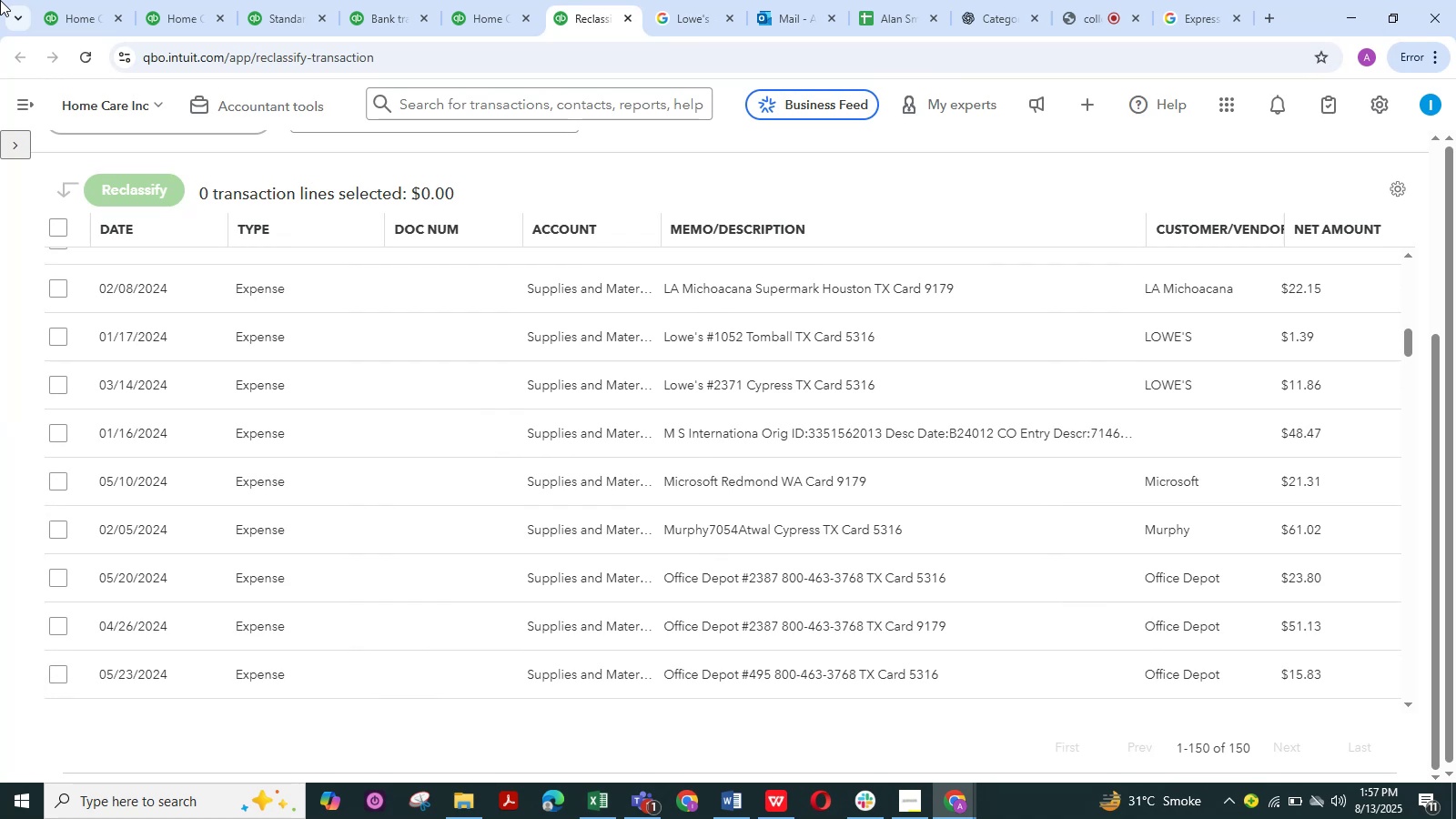 
scroll: coordinate [135, 431], scroll_direction: down, amount: 2.0
 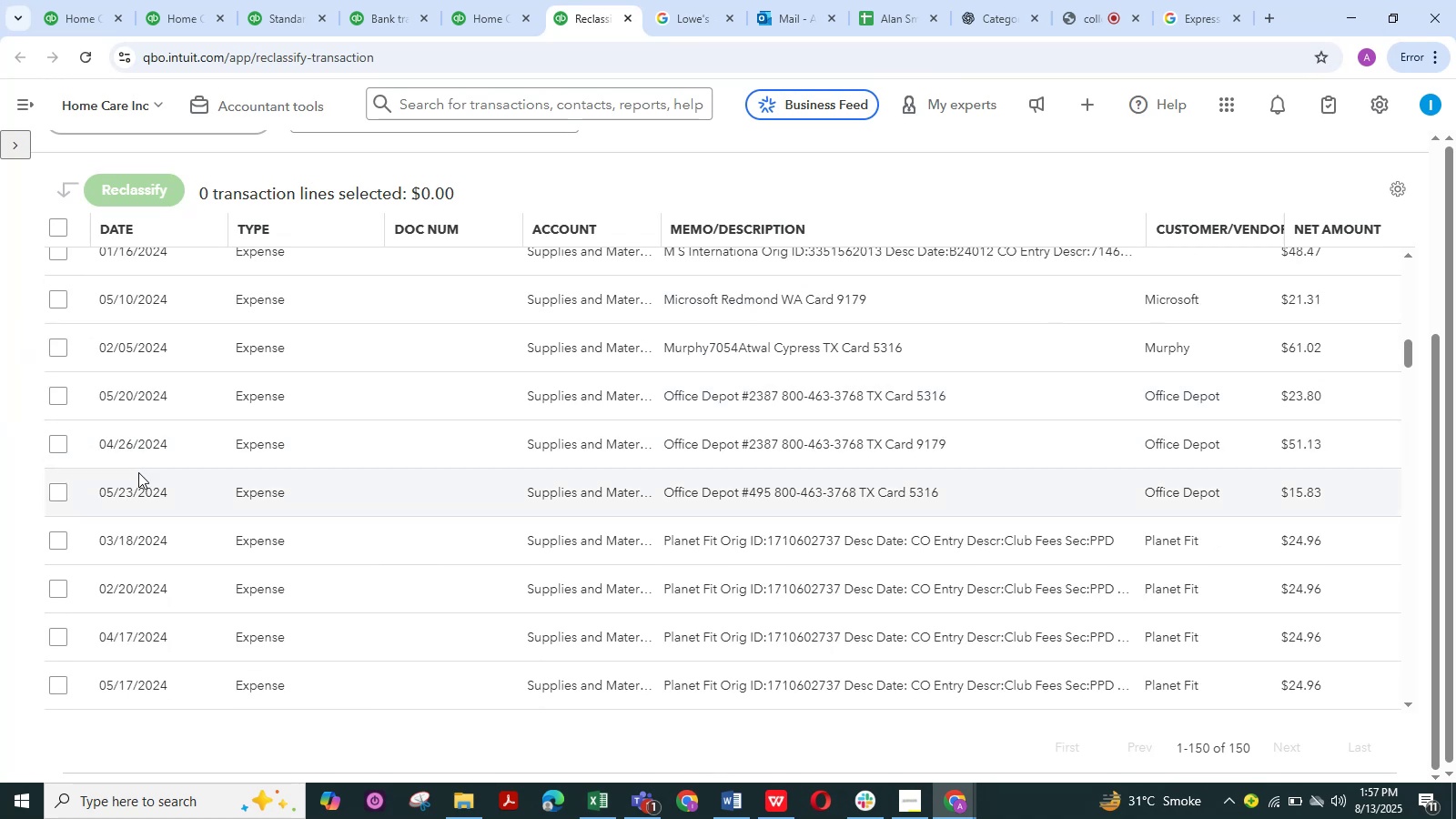 
scroll: coordinate [177, 455], scroll_direction: up, amount: 12.0
 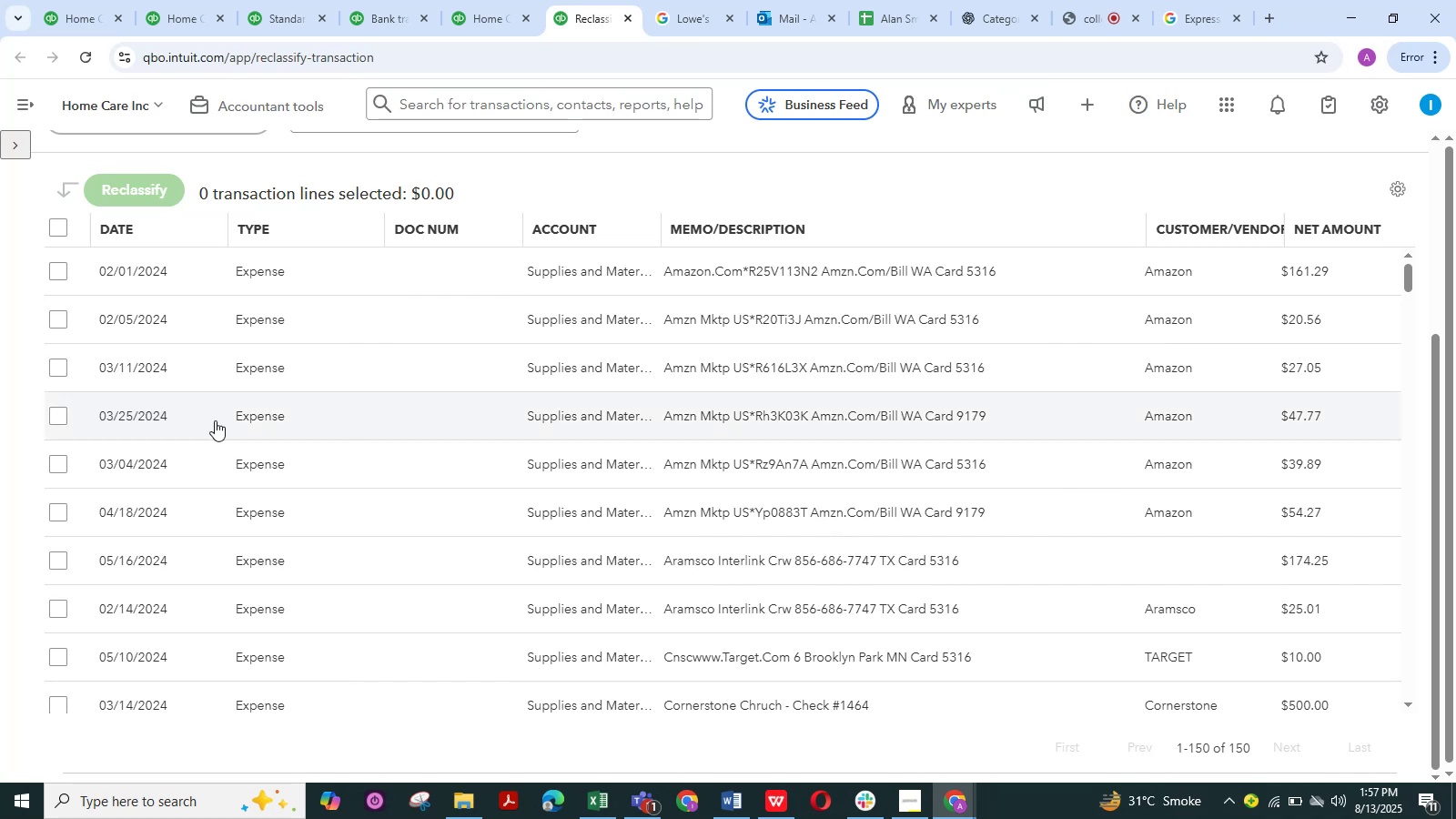 
scroll: coordinate [228, 460], scroll_direction: none, amount: 0.0
 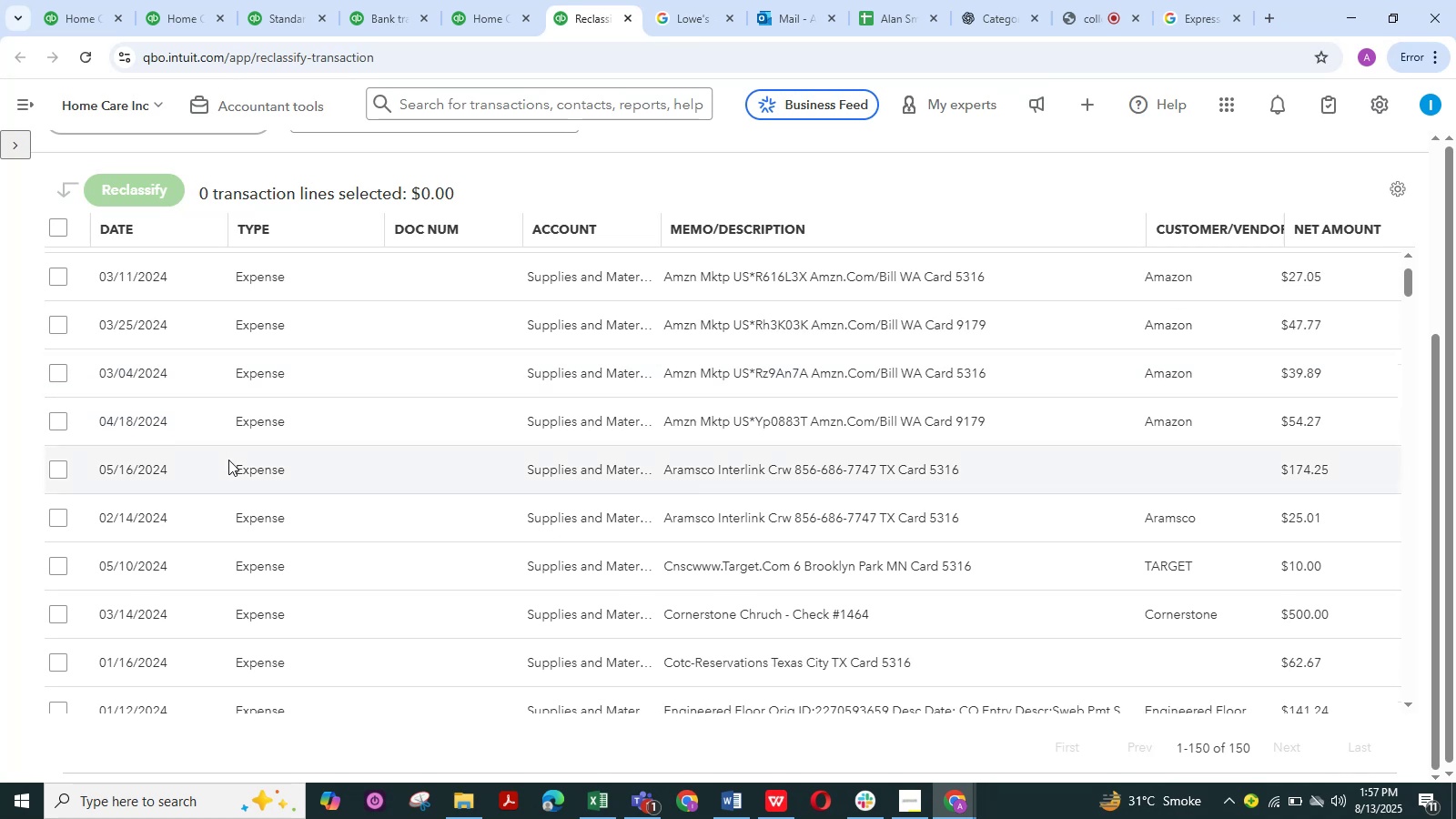 